 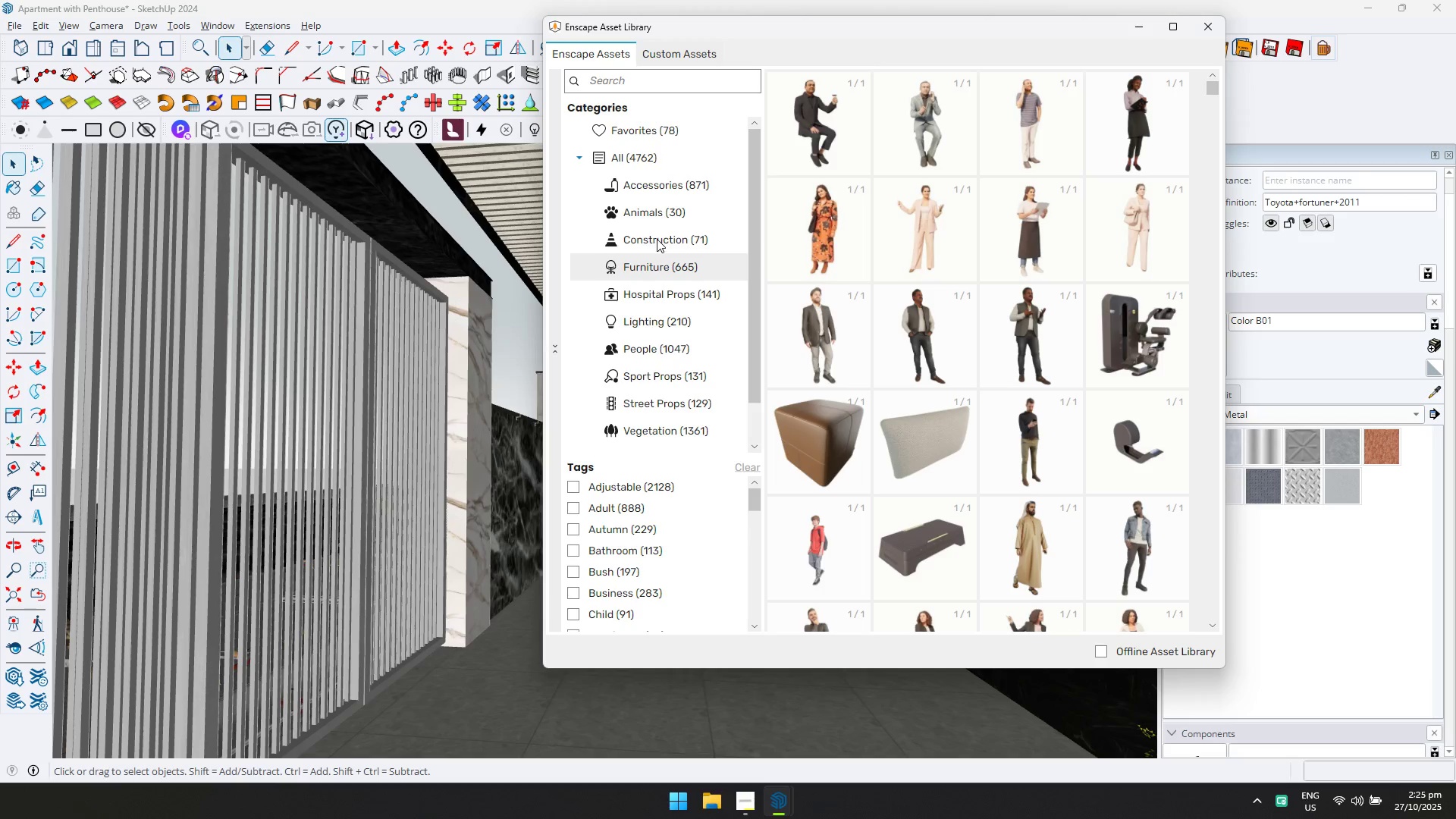 
scroll: coordinate [1019, 385], scroll_direction: down, amount: 1.0
 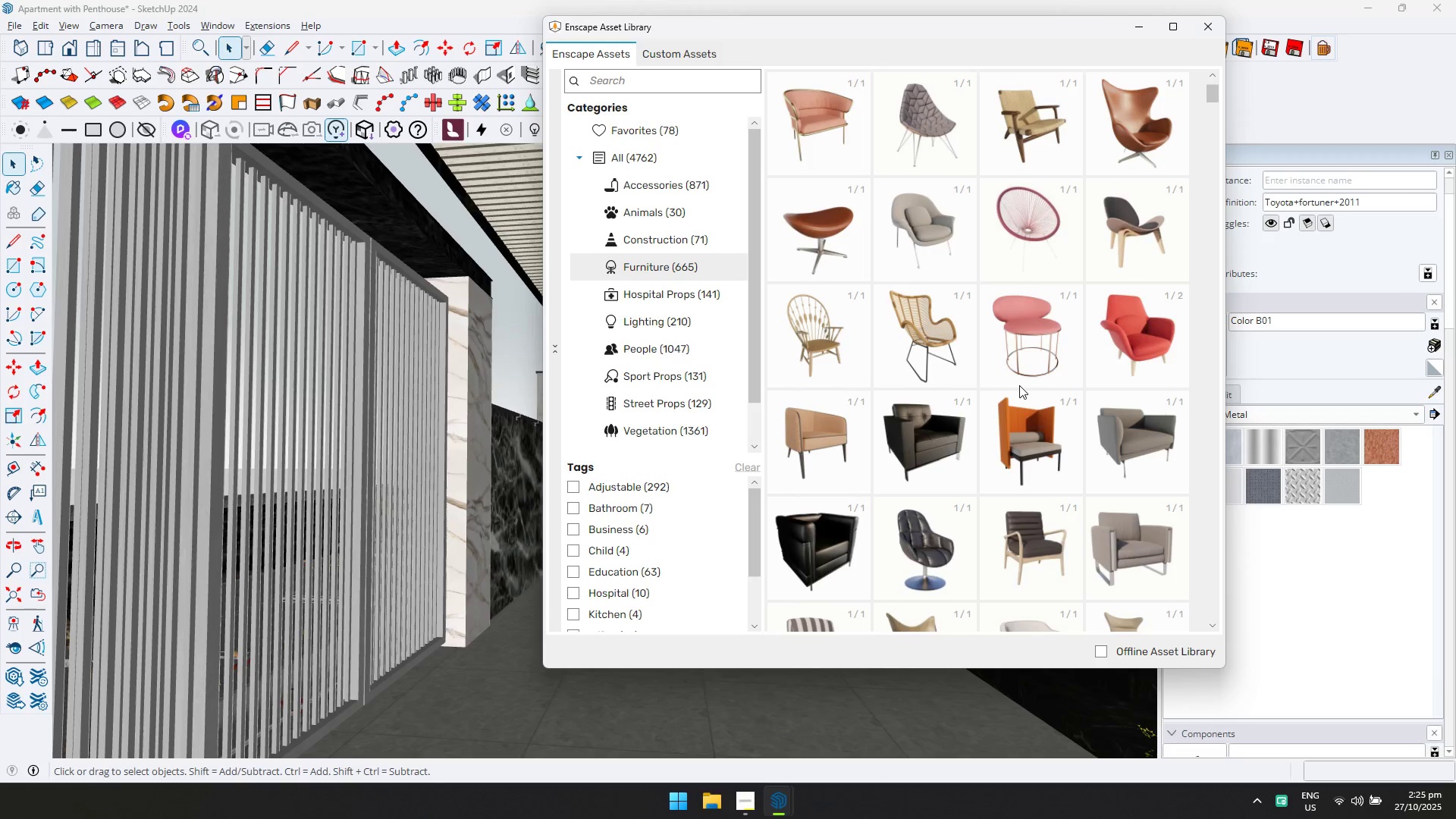 
scroll: coordinate [1019, 385], scroll_direction: up, amount: 1.0
 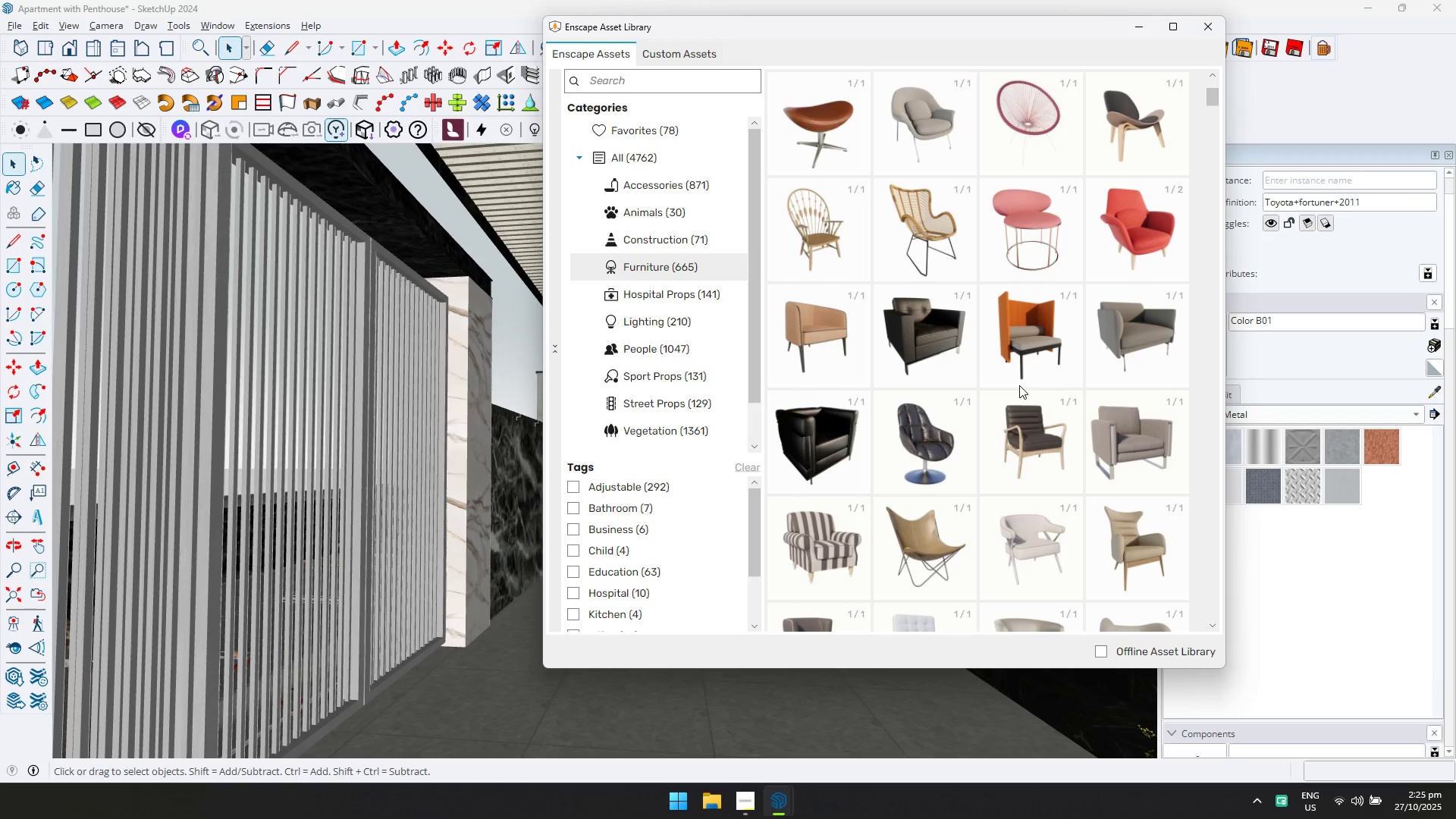 
scroll: coordinate [944, 458], scroll_direction: down, amount: 10.0
 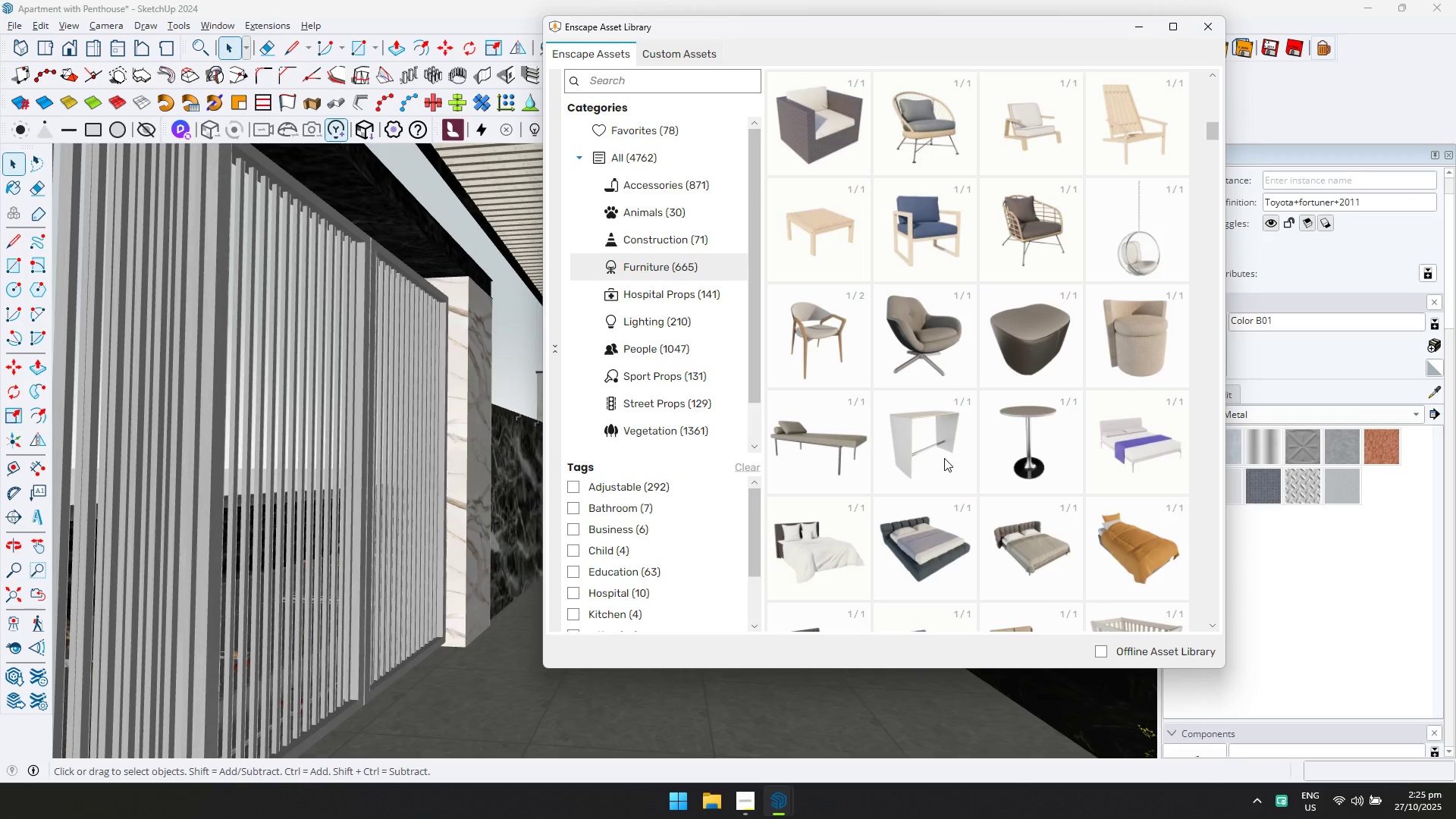 
scroll: coordinate [944, 458], scroll_direction: up, amount: 1.0
 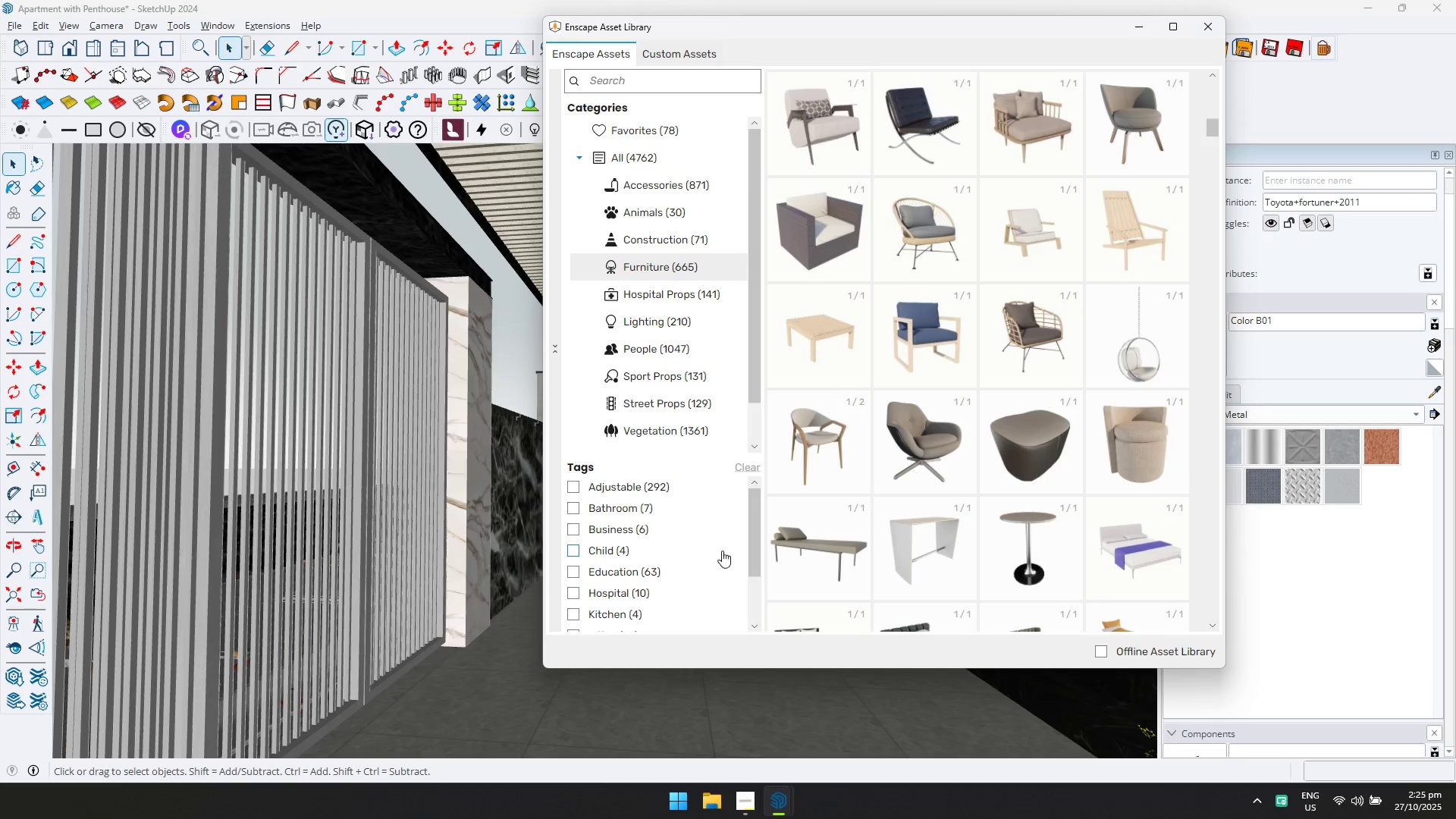 
scroll: coordinate [650, 572], scroll_direction: down, amount: 2.0
 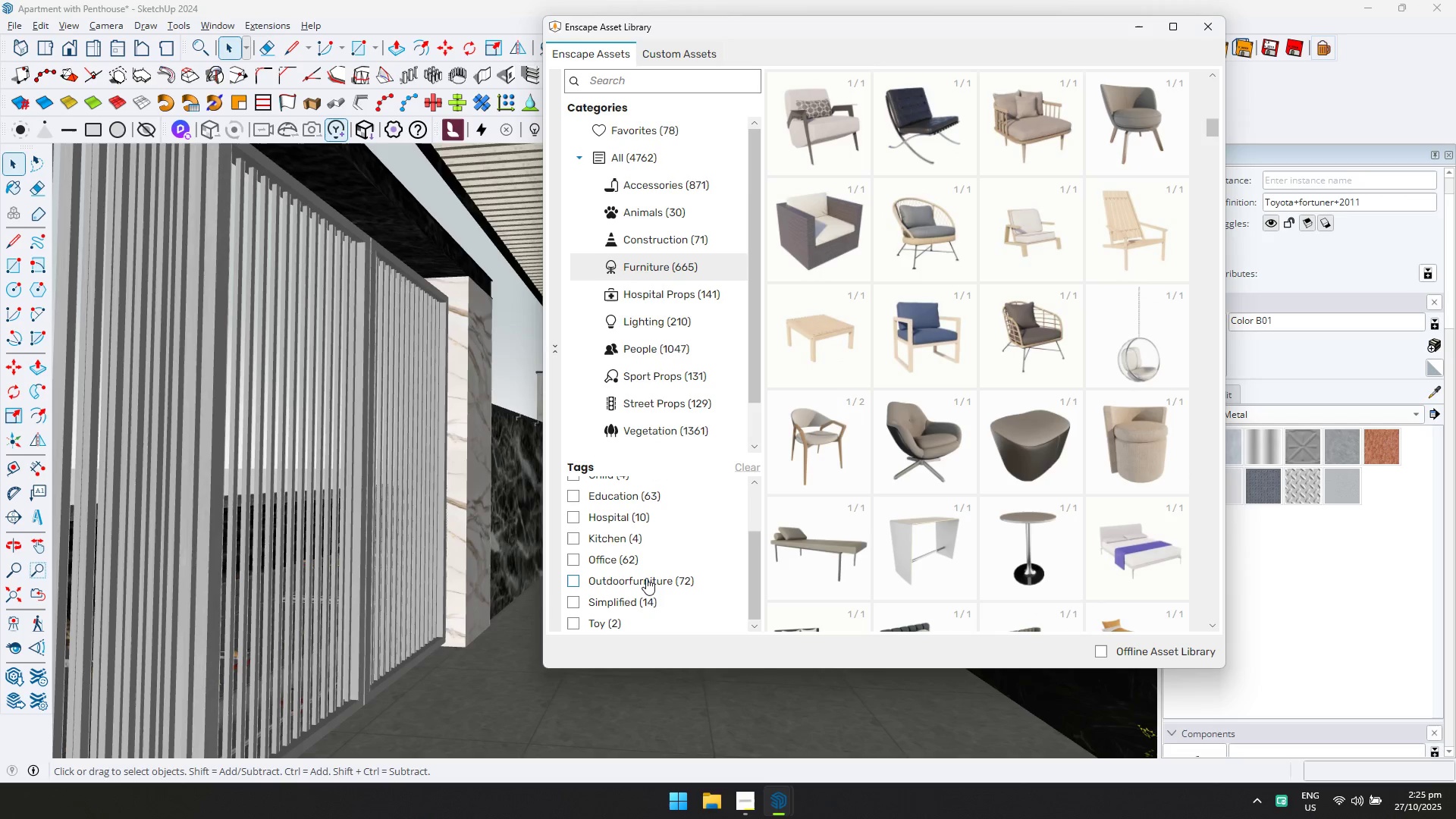 
left_click([646, 578])
 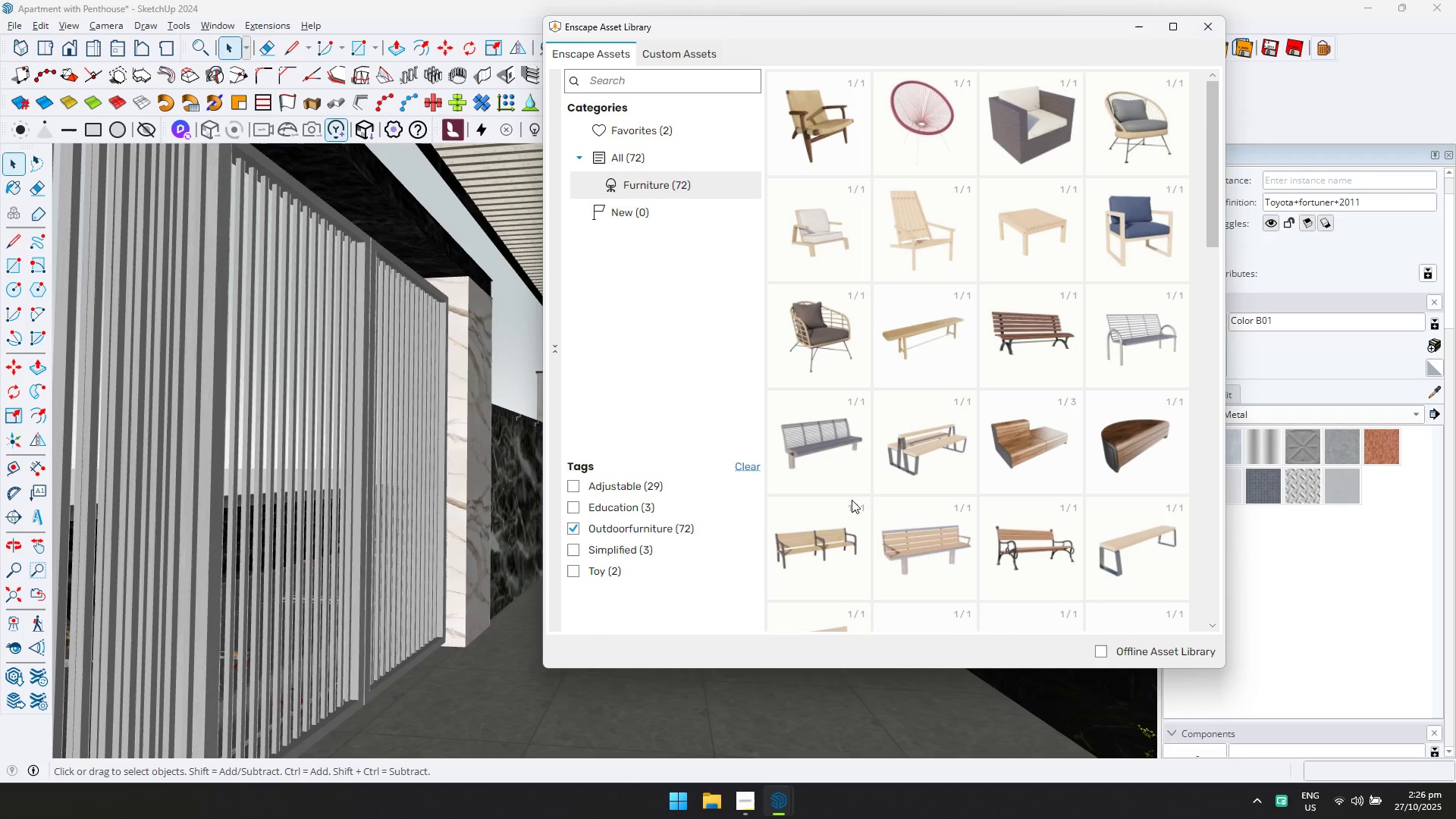 
scroll: coordinate [994, 388], scroll_direction: down, amount: 7.0
 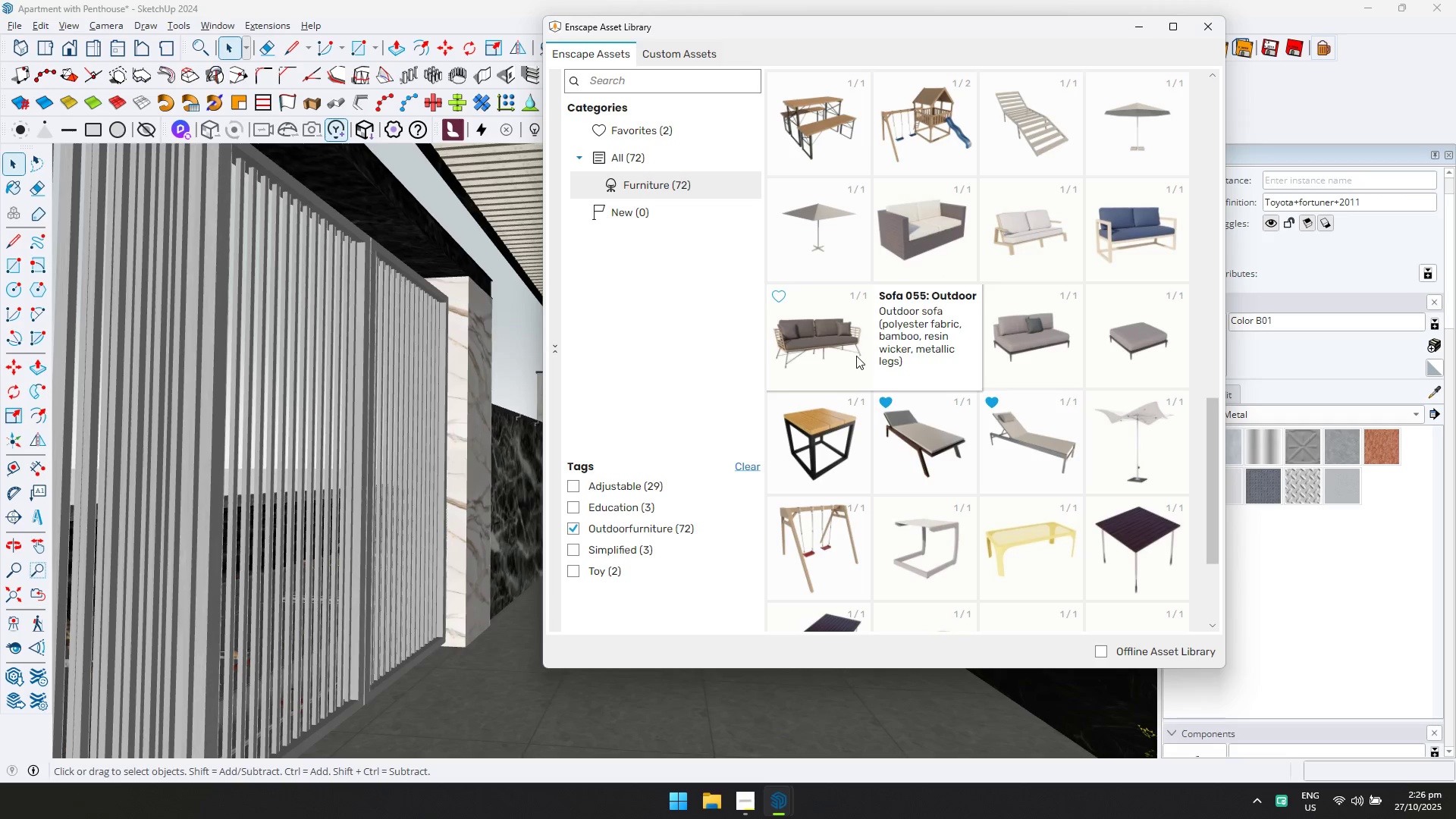 
left_click([842, 350])
 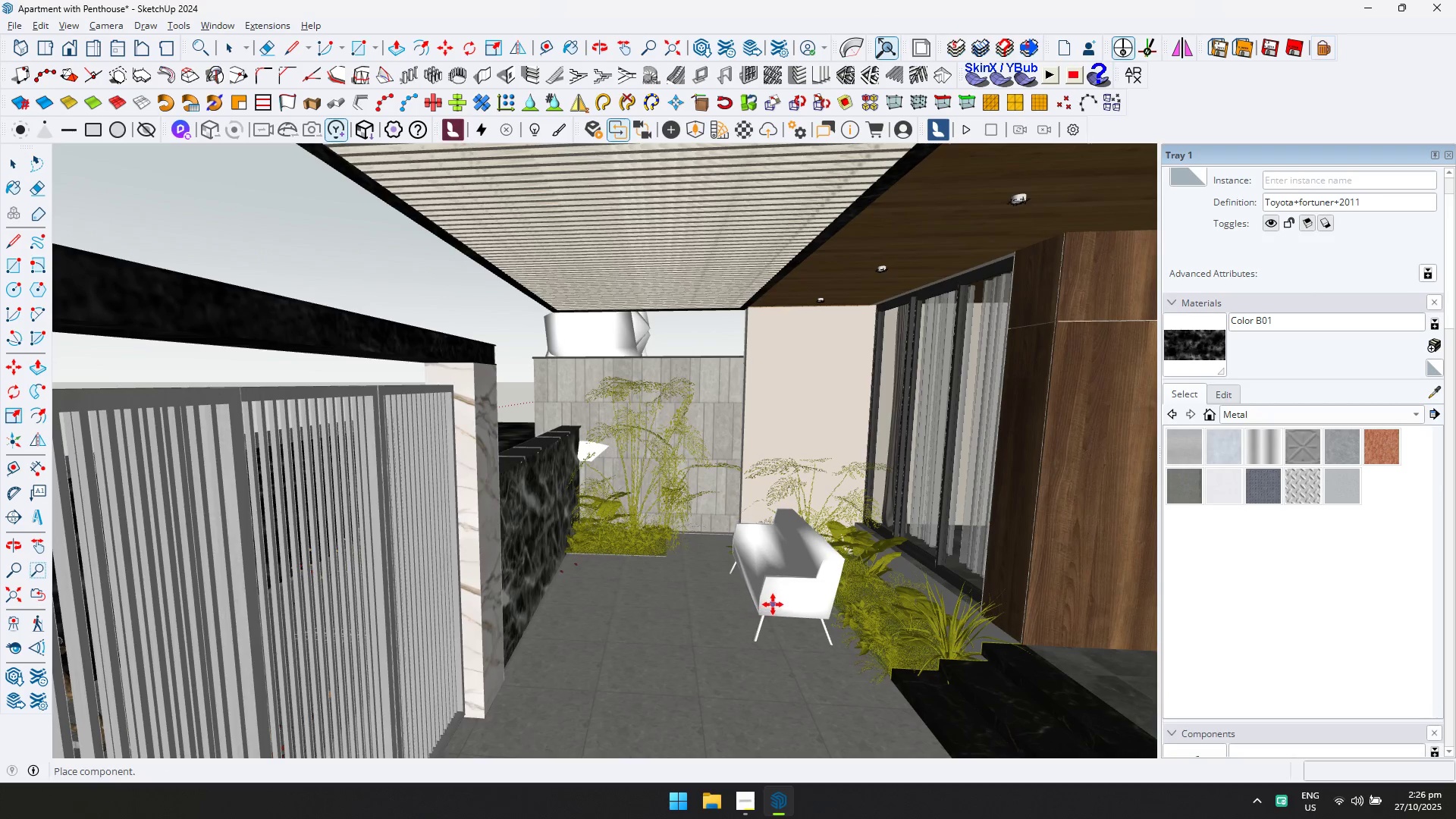 
wait(5.52)
 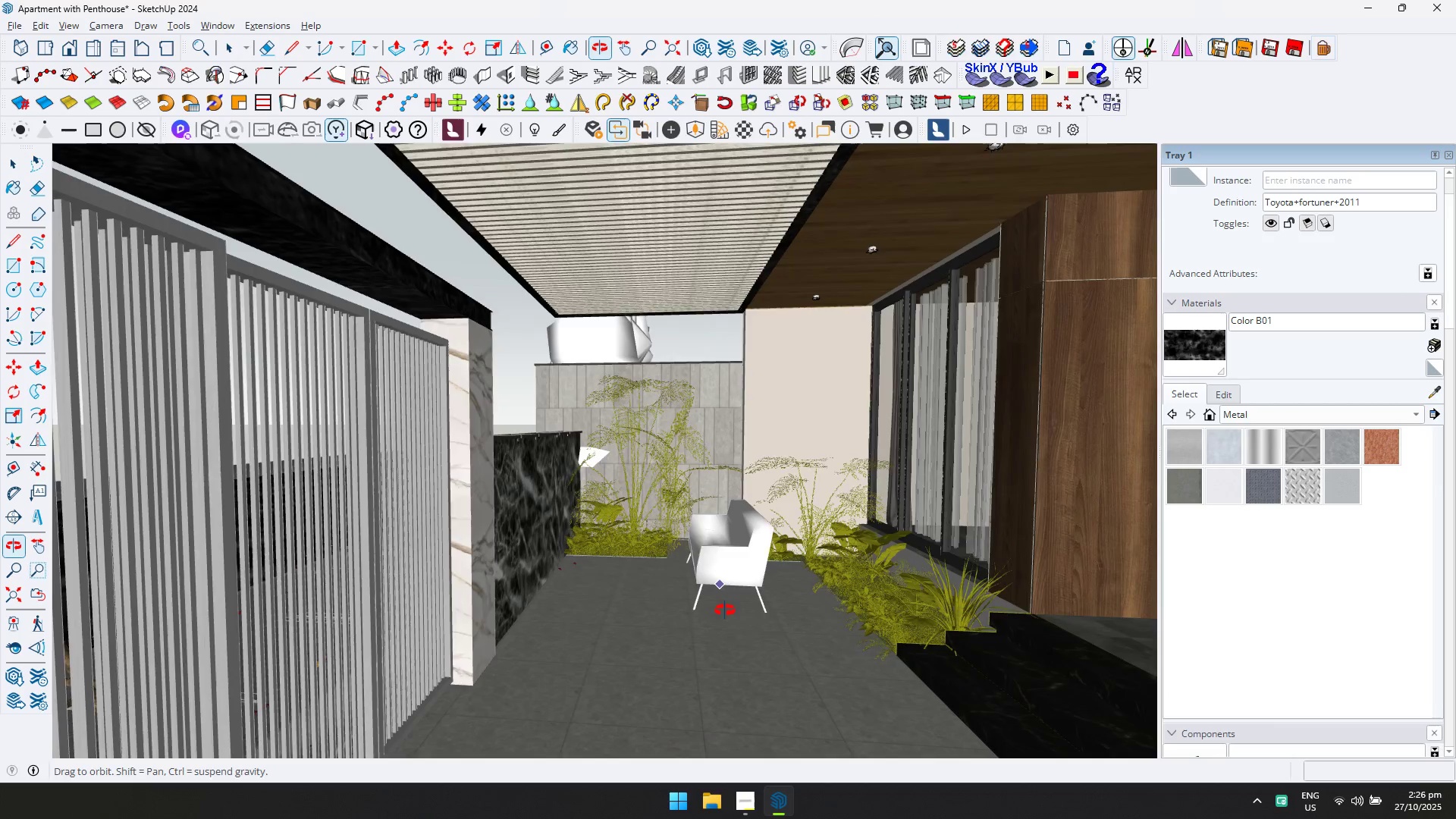 
left_click([777, 610])
 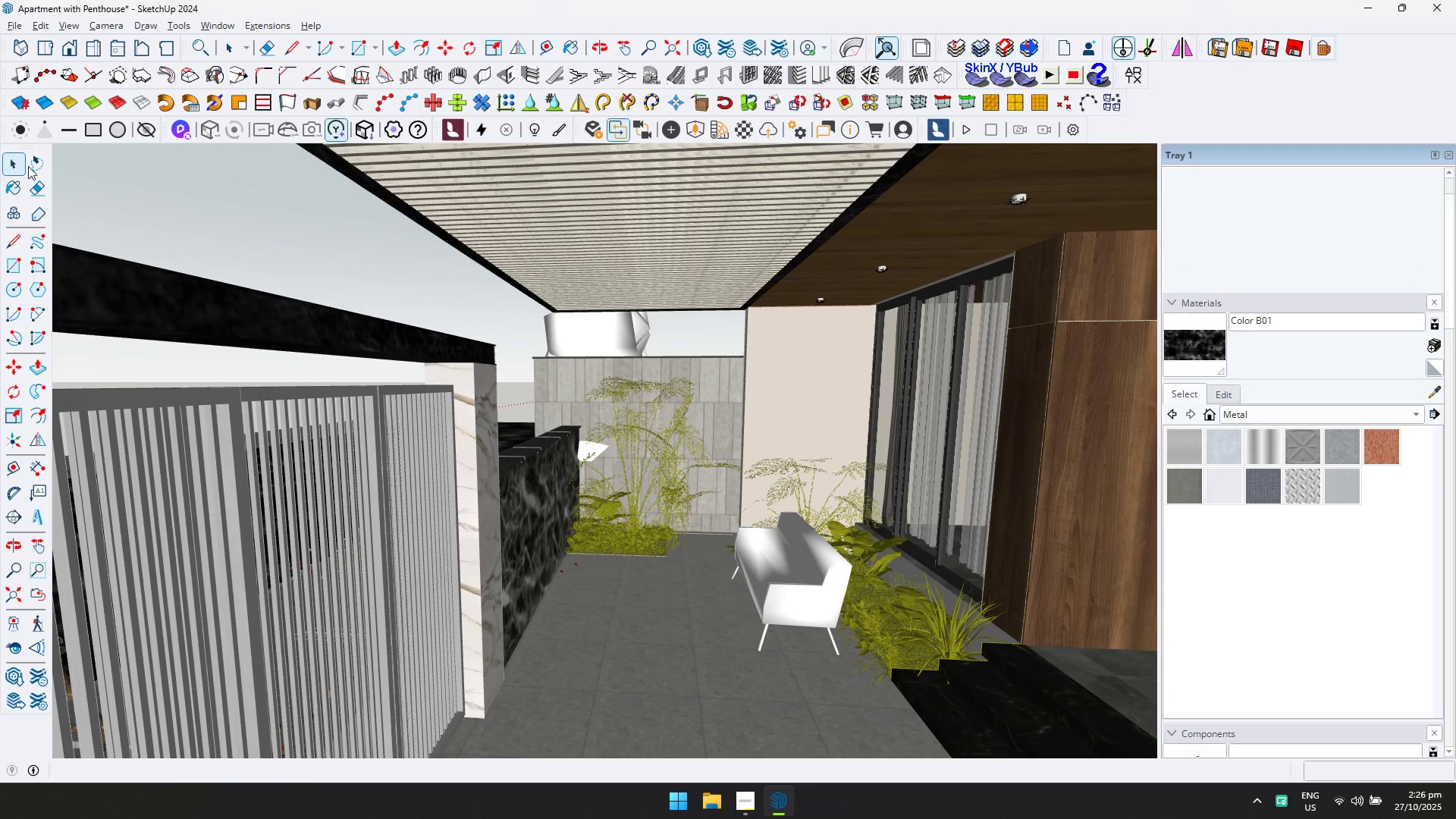 
scroll: coordinate [817, 609], scroll_direction: up, amount: 5.0
 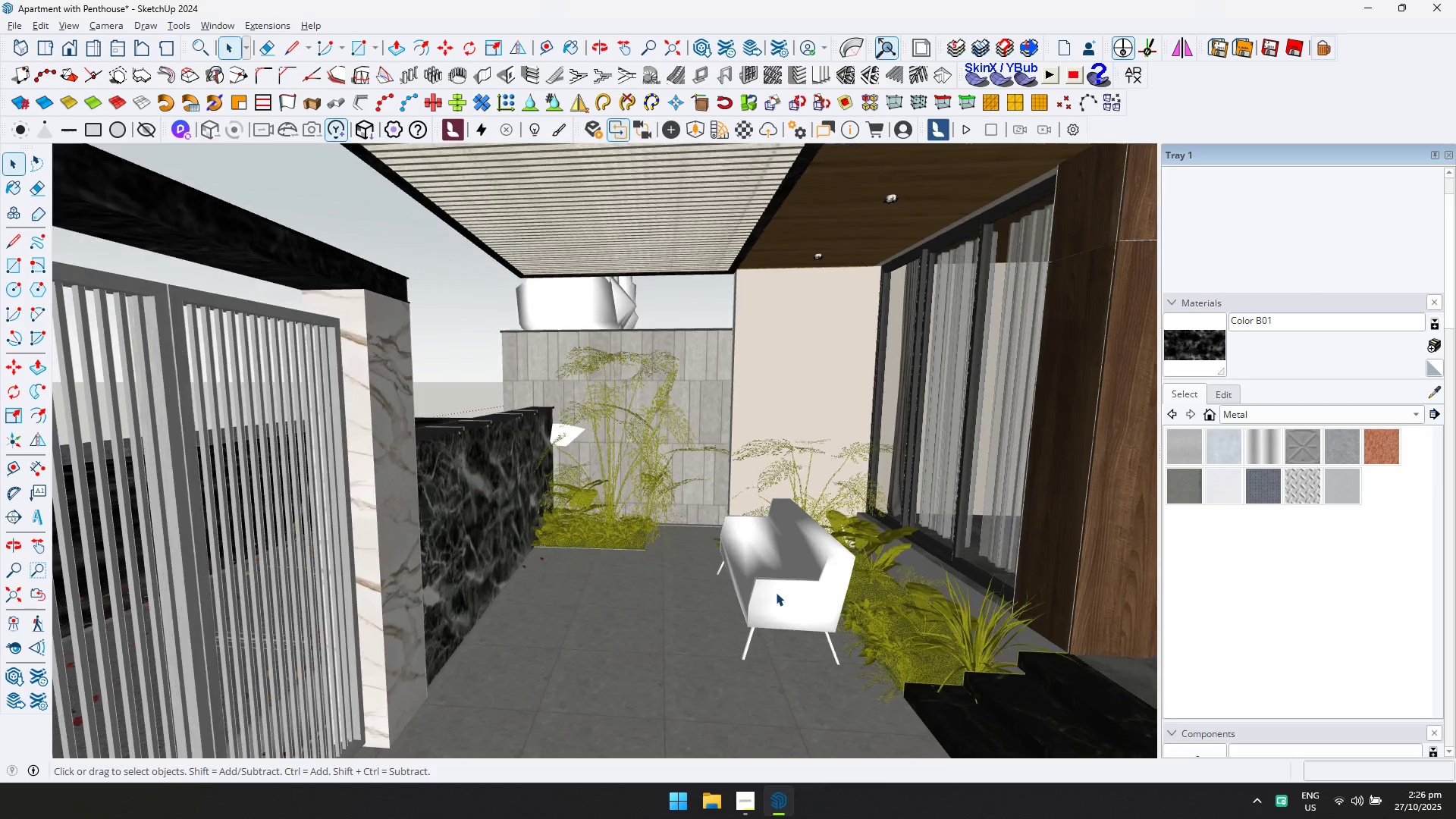 
left_click([776, 592])
 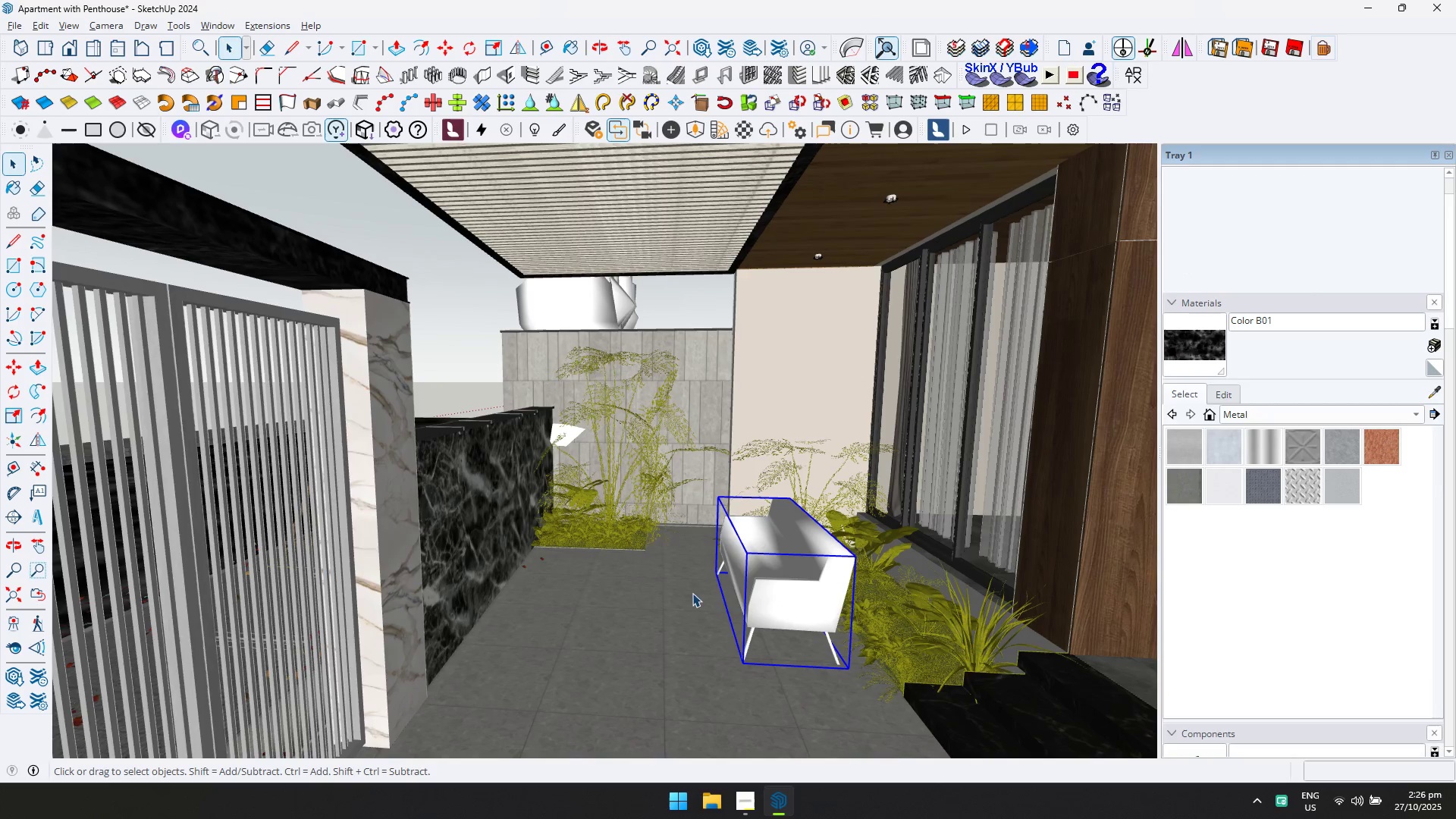 
key(Q)
 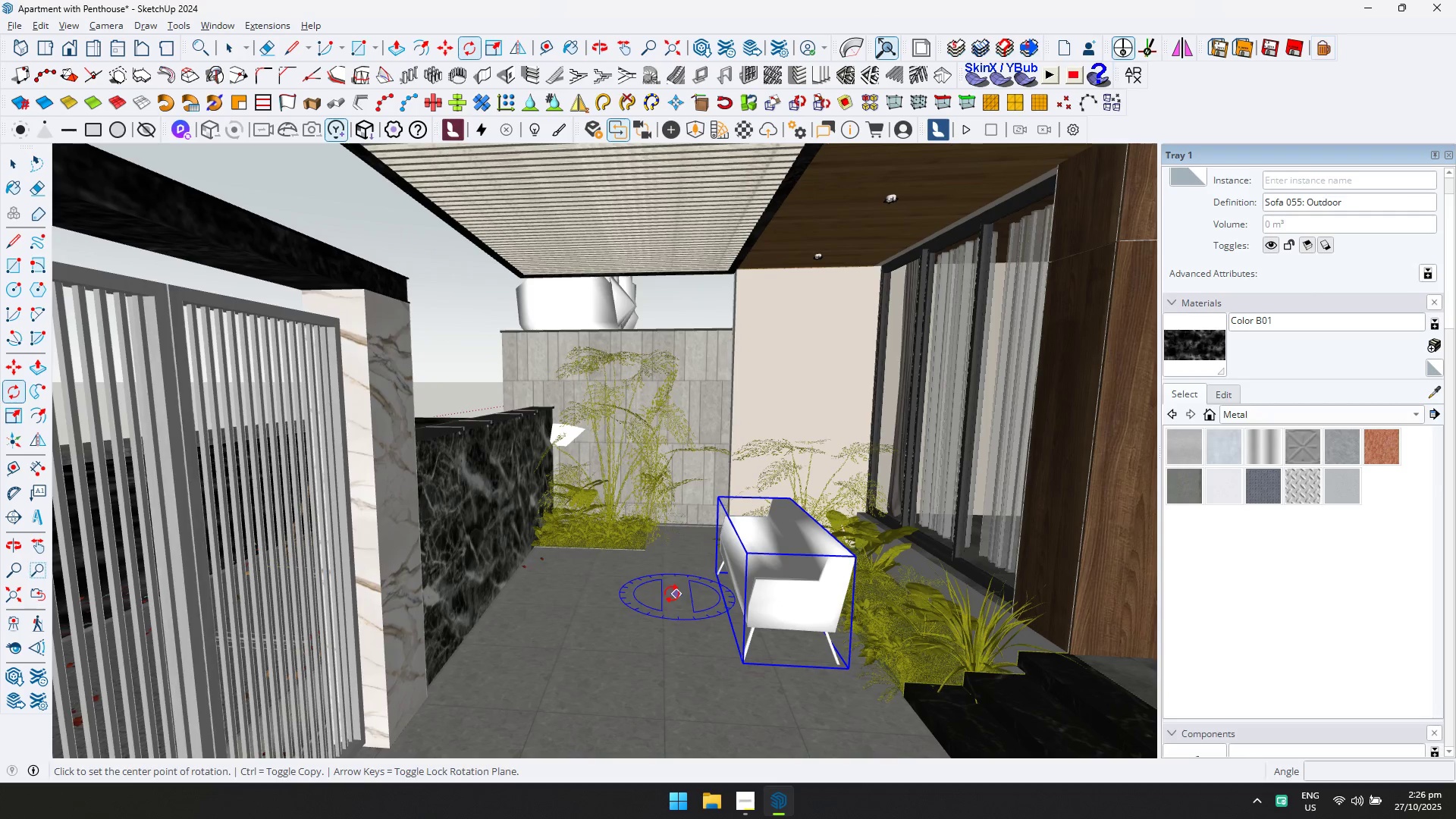 
left_click([672, 594])
 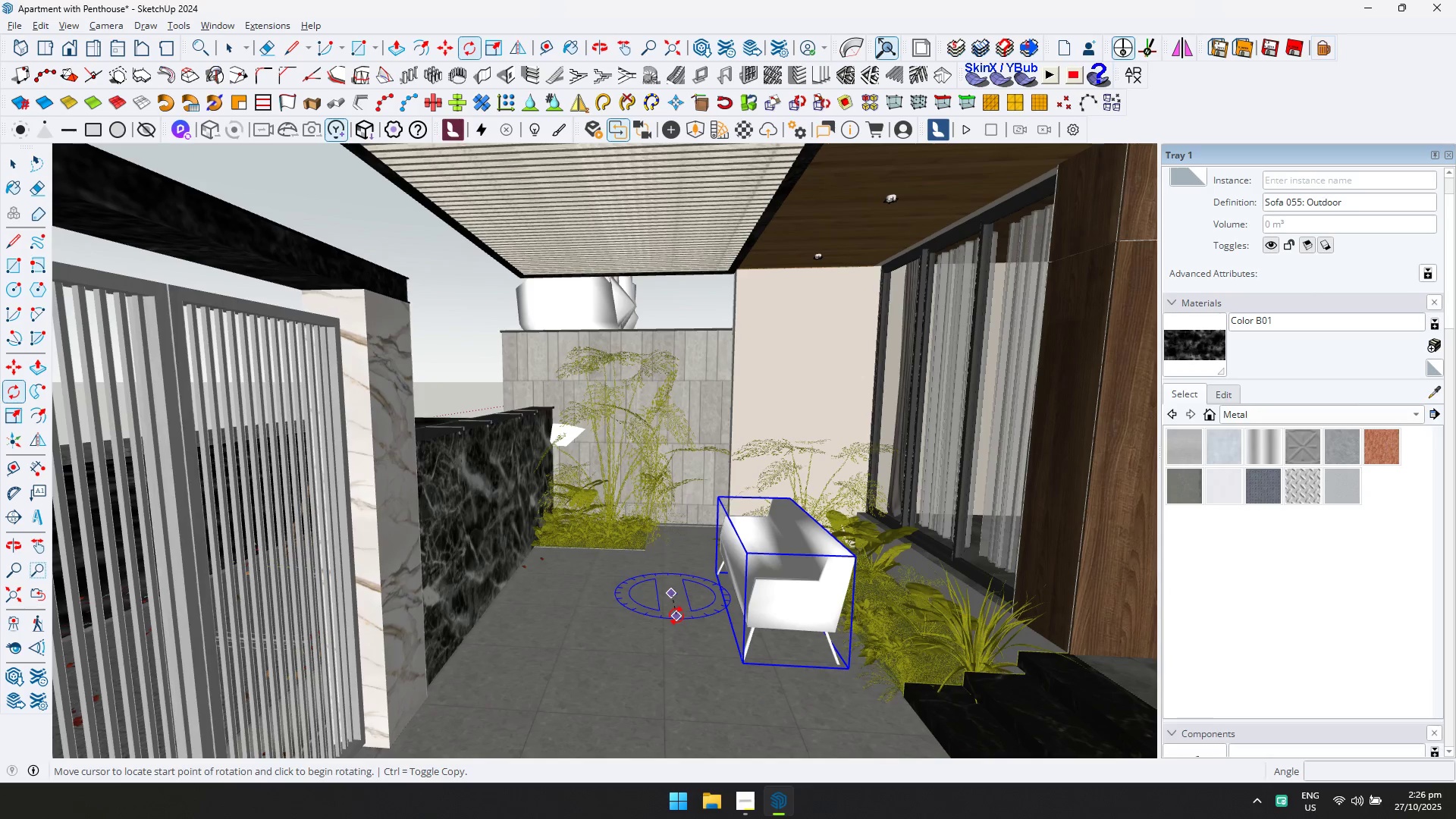 
left_click([676, 616])
 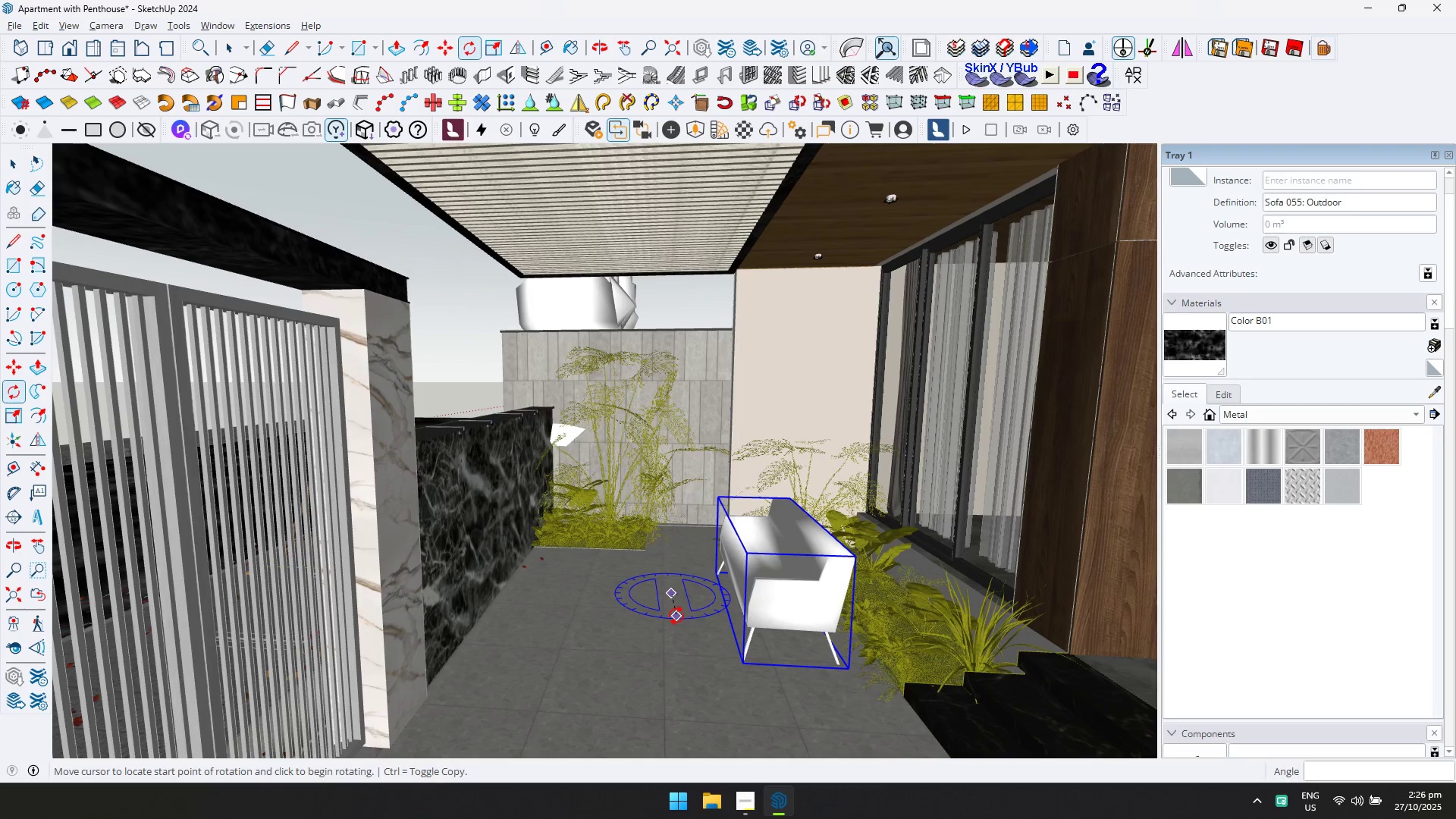 
key(Escape)
 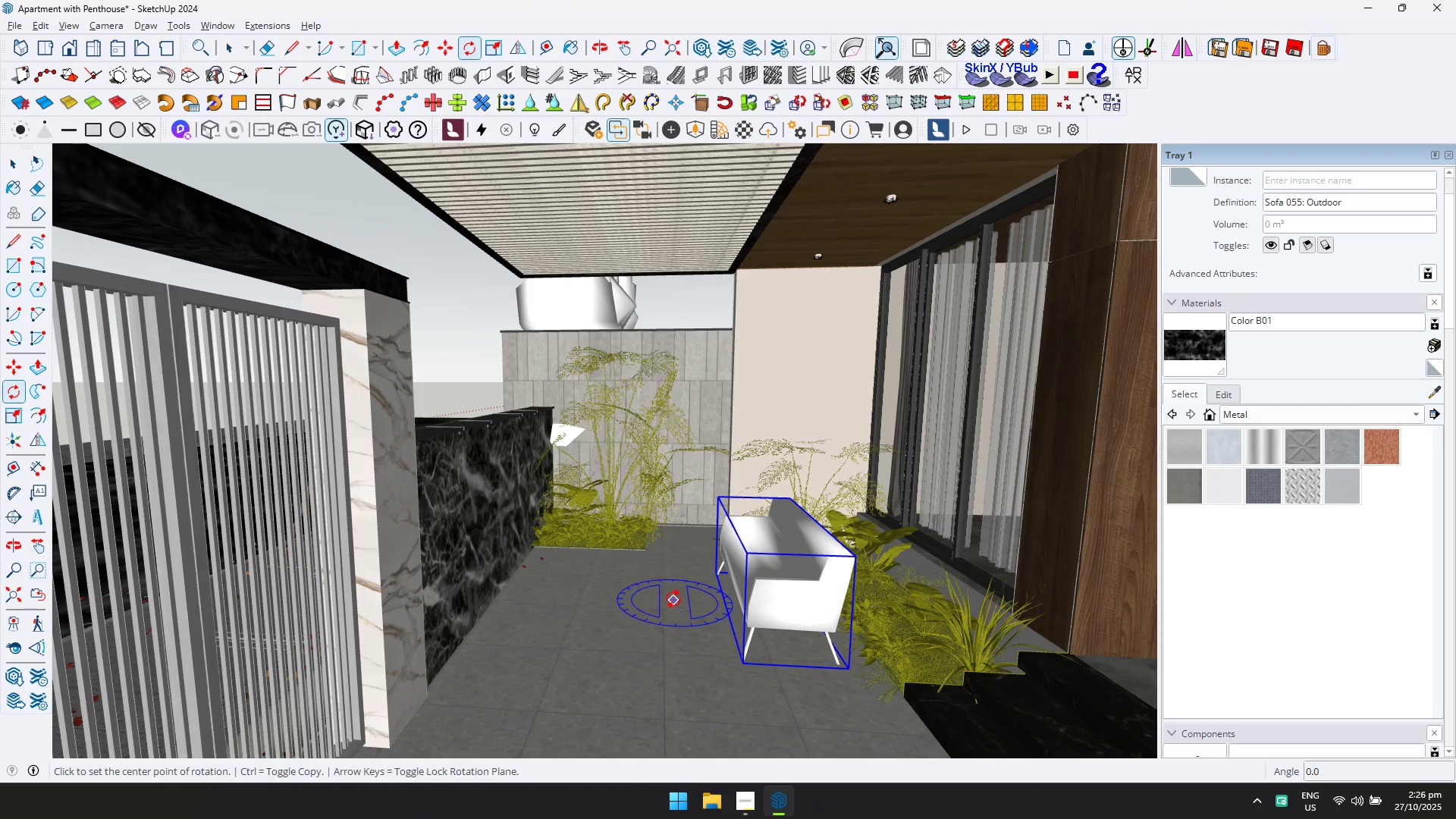 
left_click([673, 599])
 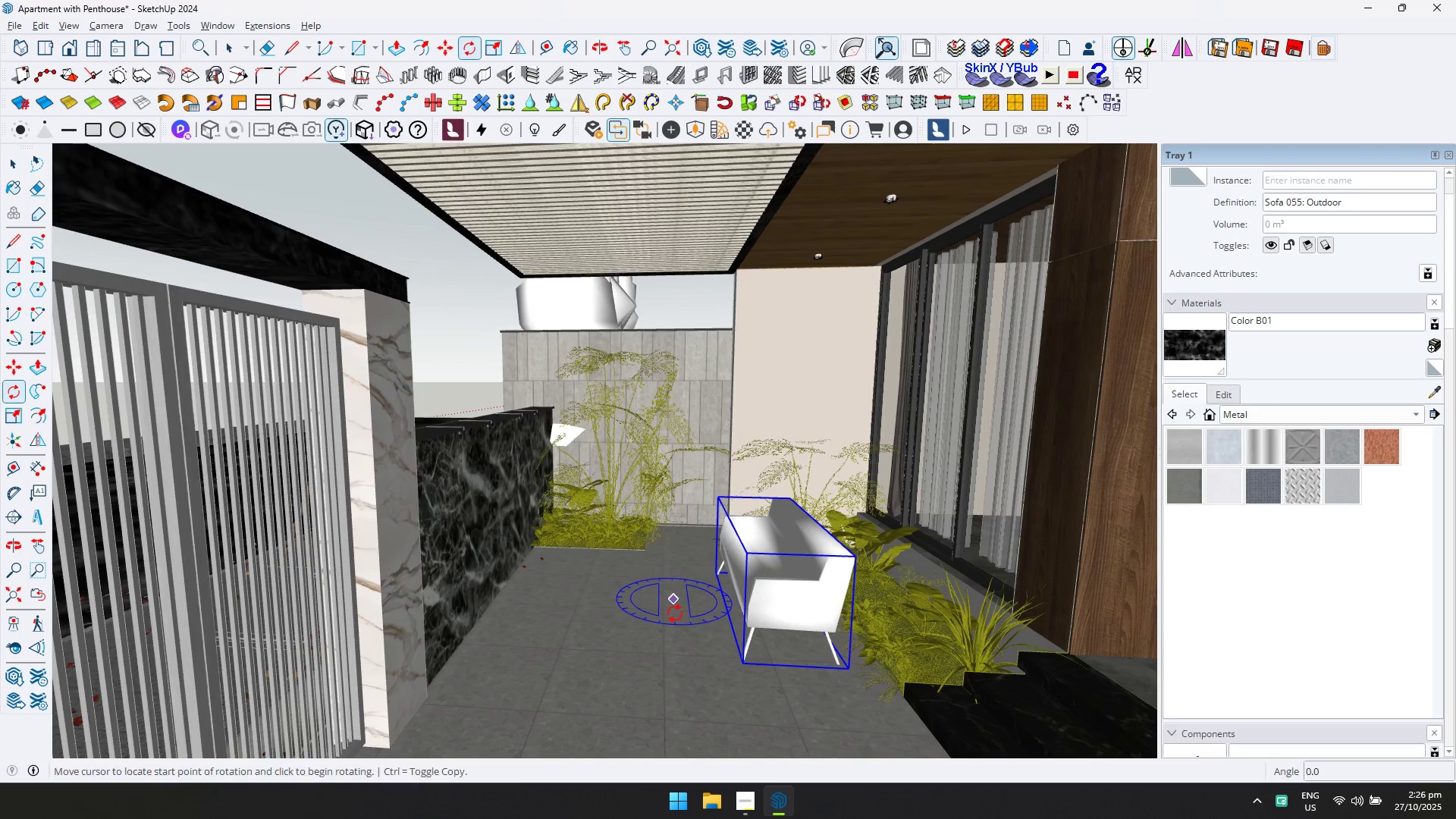 
key(Control+ControlLeft)
 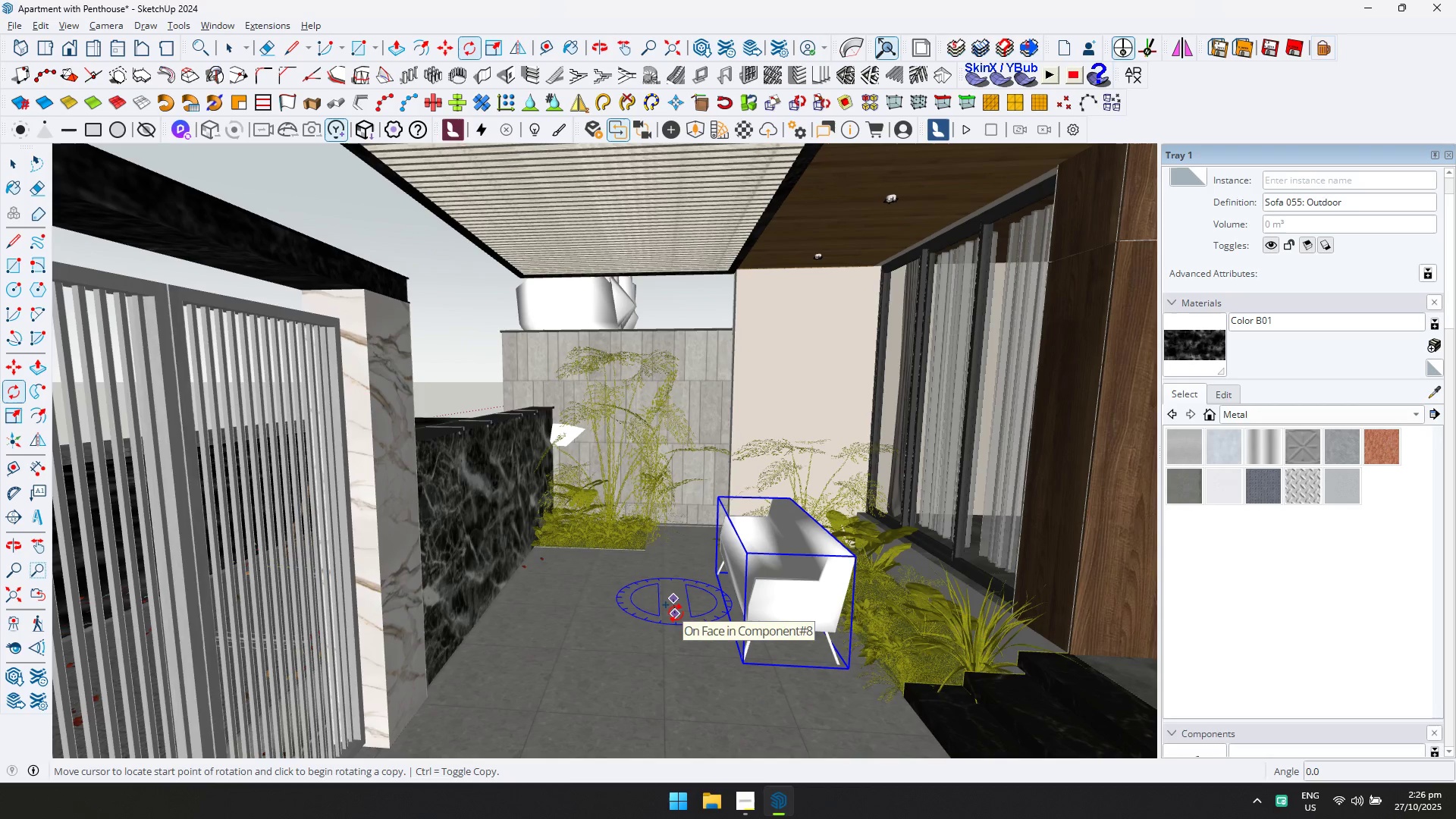 
left_click([675, 613])
 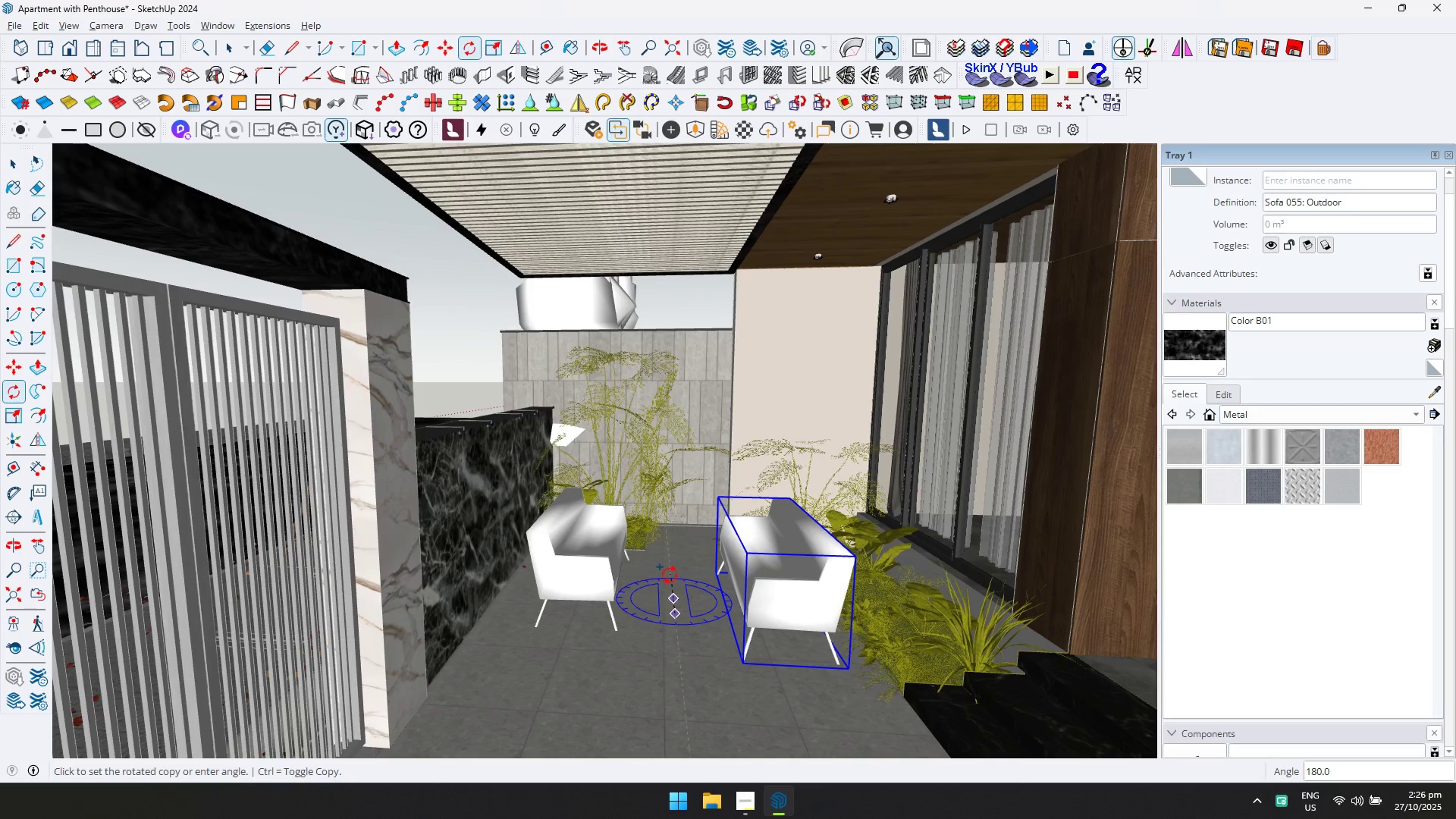 
key(M)
 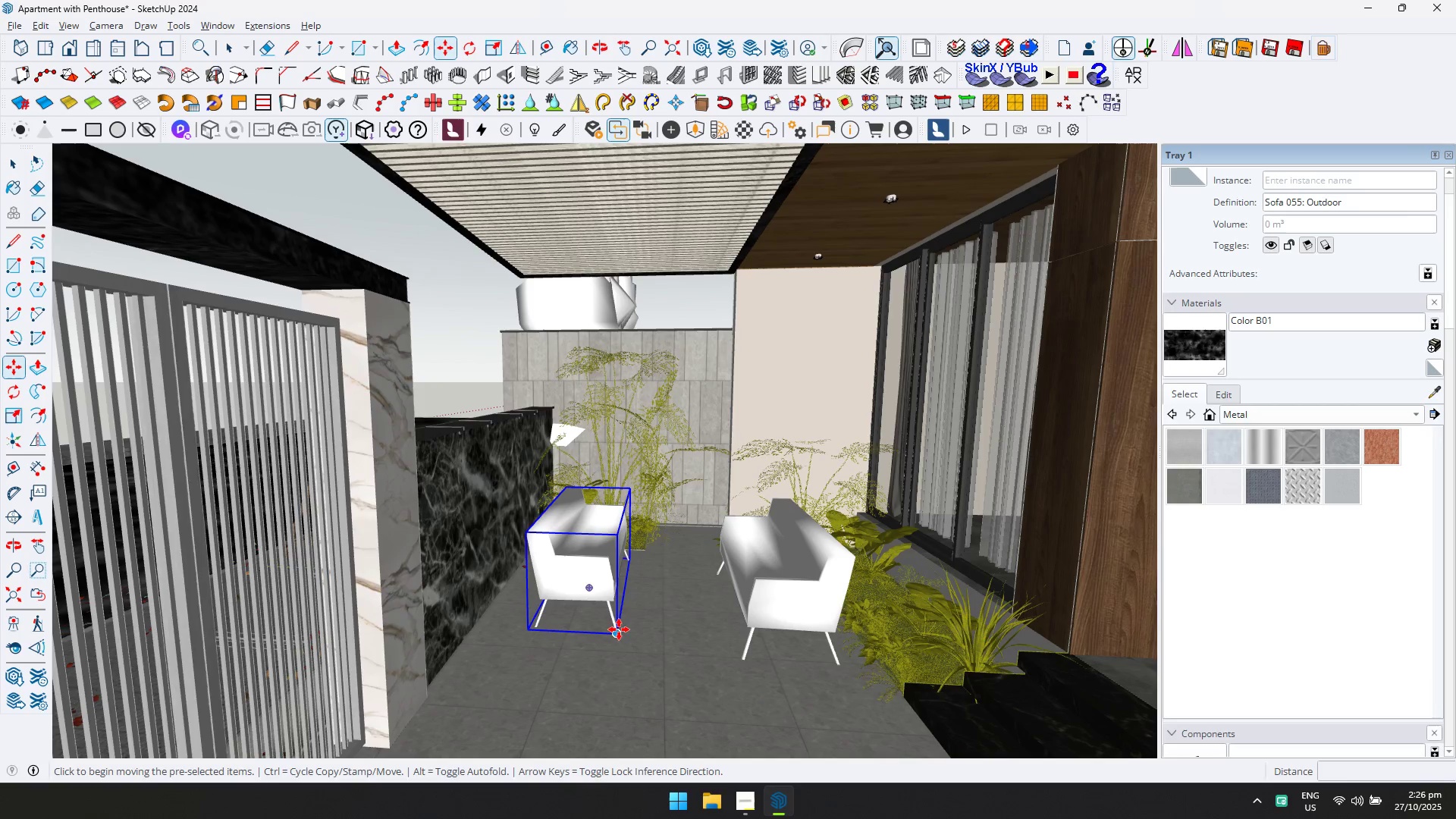 
mouse_move([636, 643])
 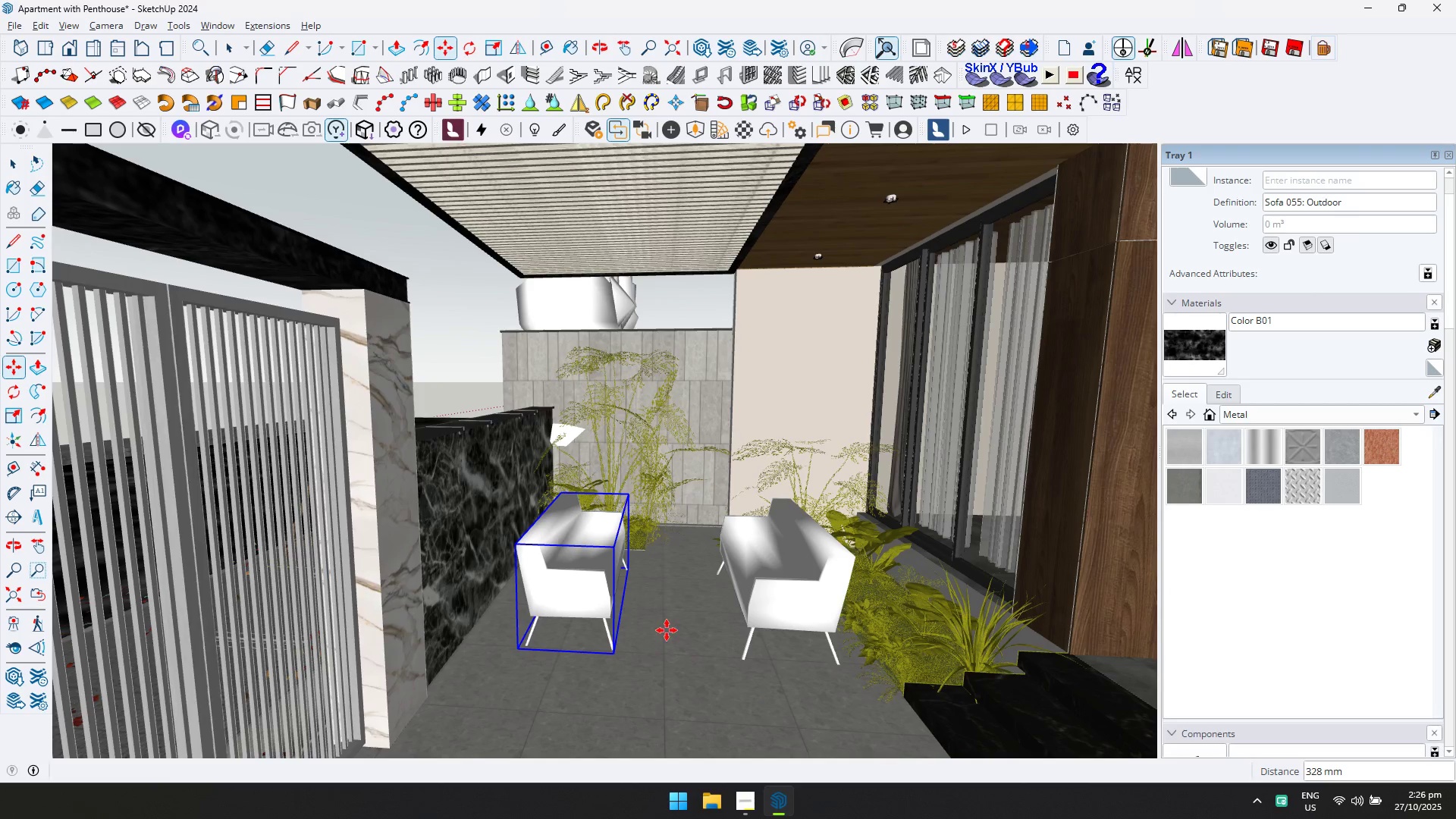 
double_click([667, 630])
 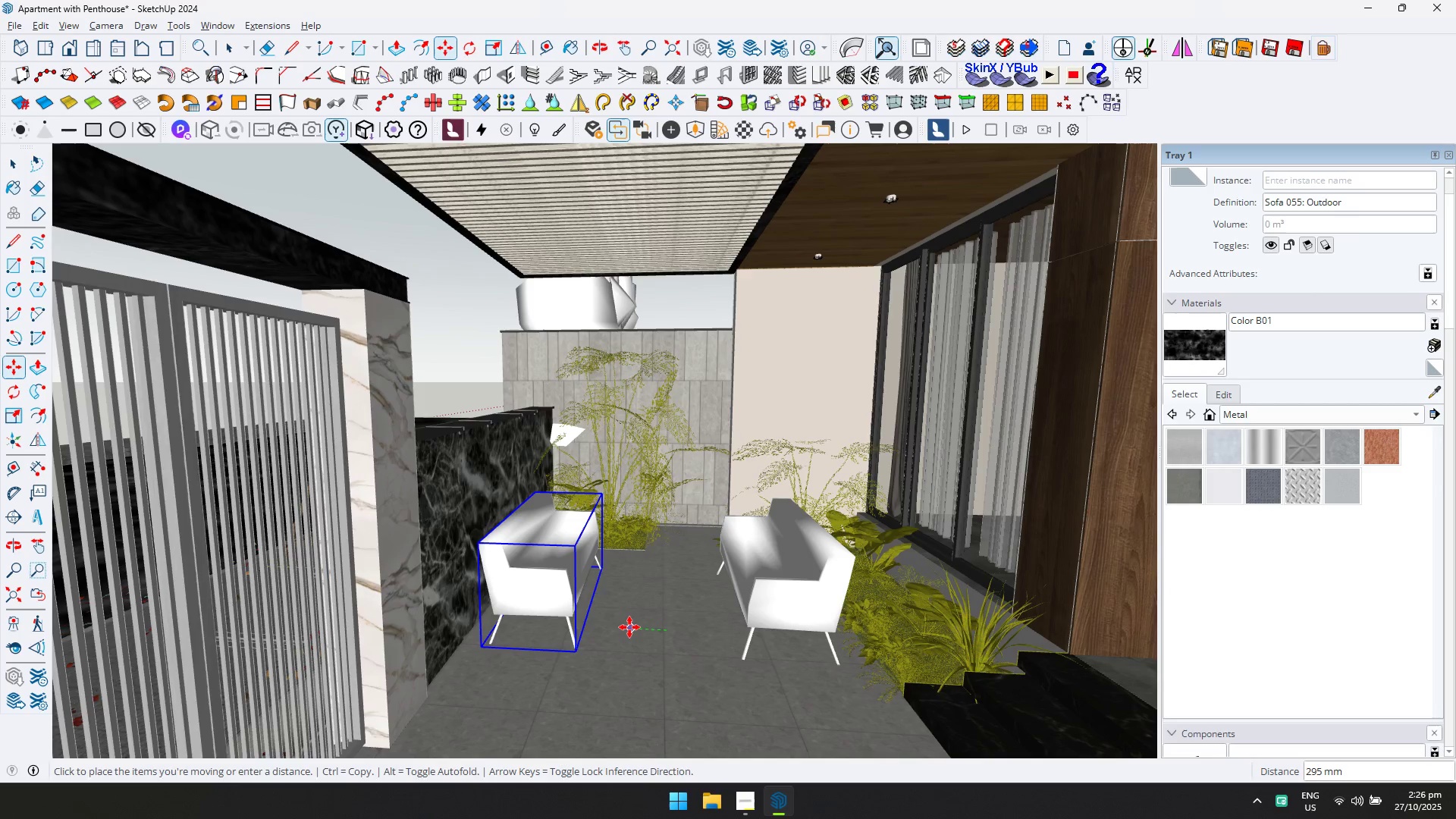 
left_click([629, 627])
 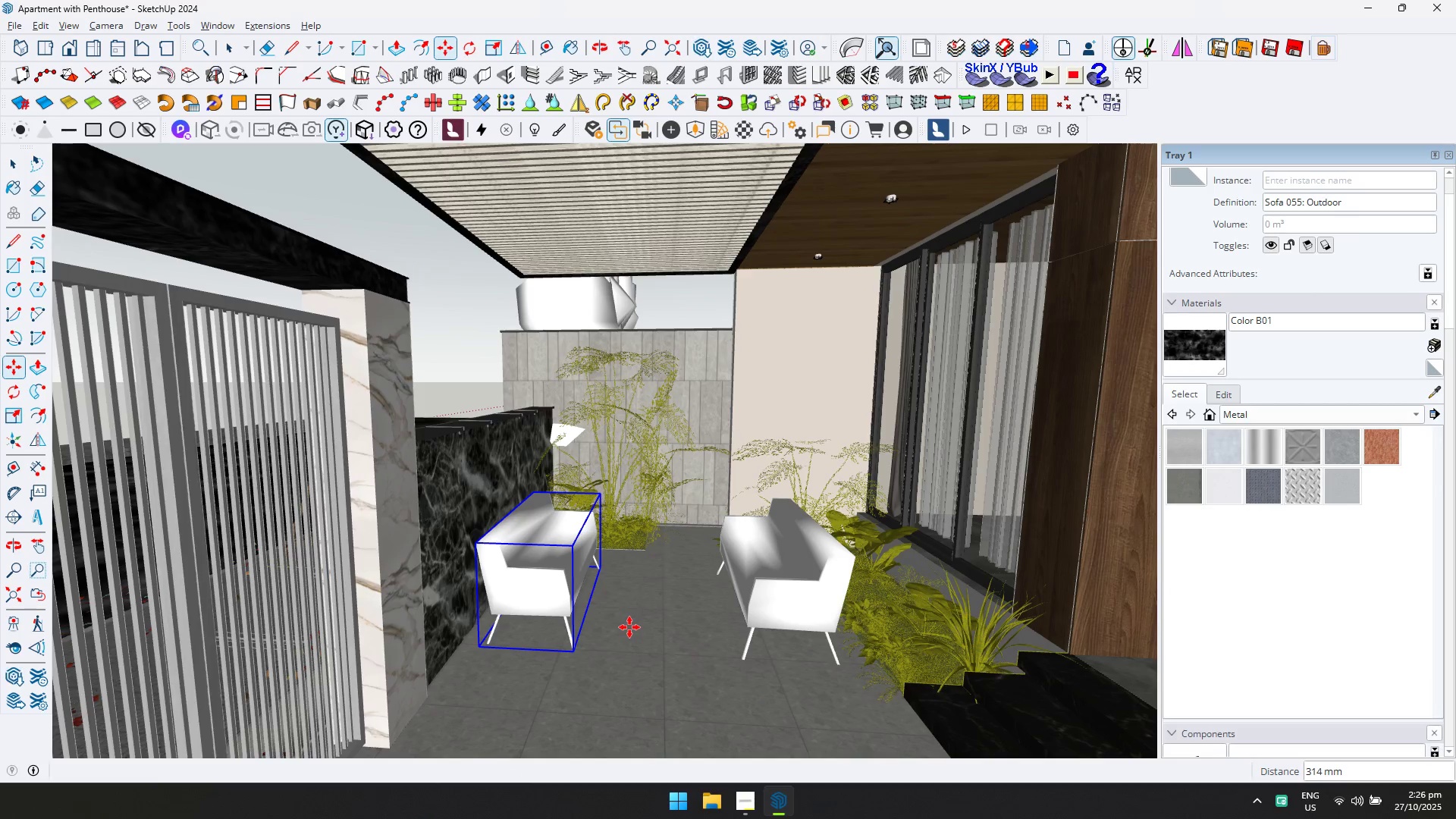 
key(Escape)
 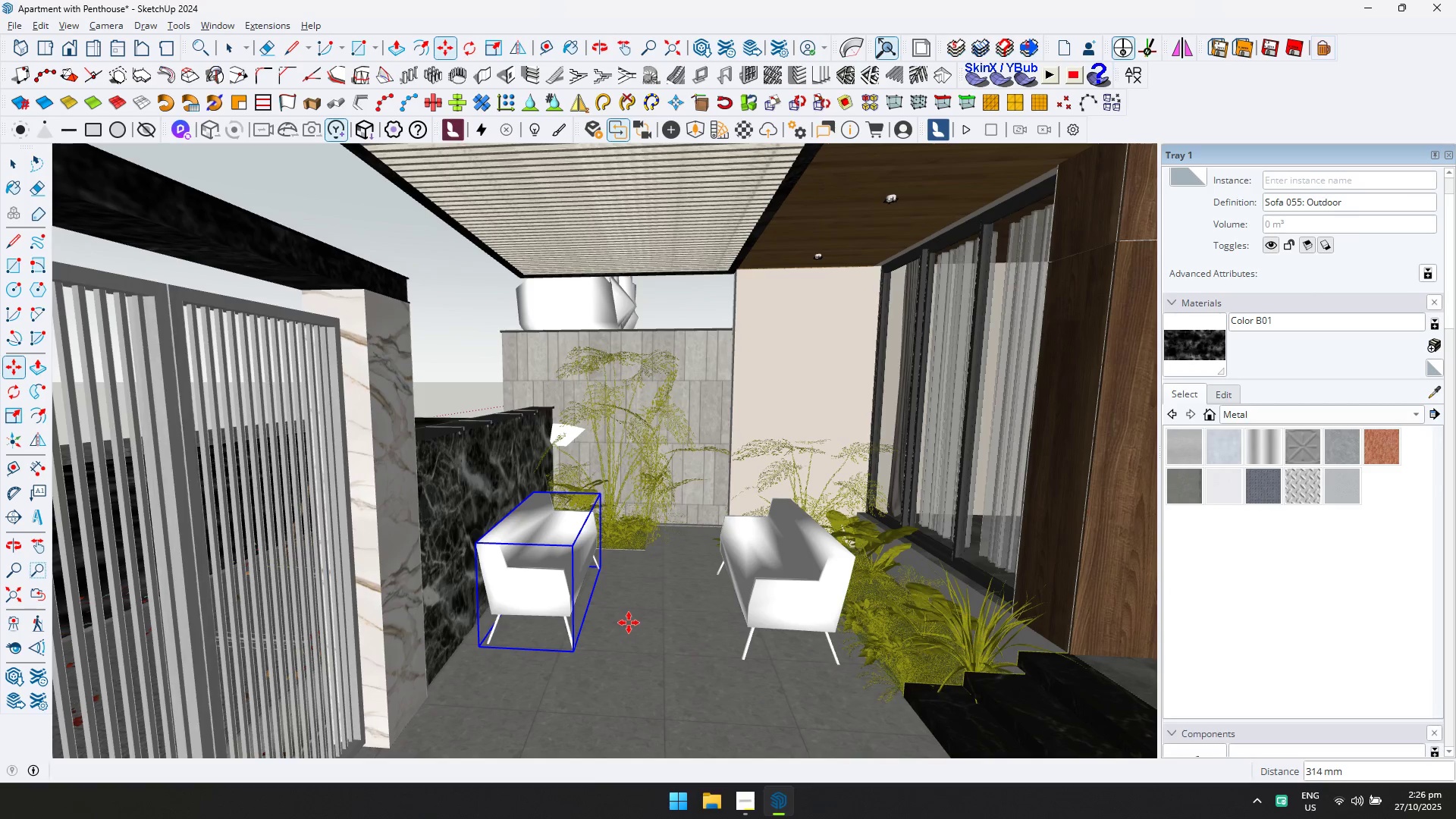 
key(Space)
 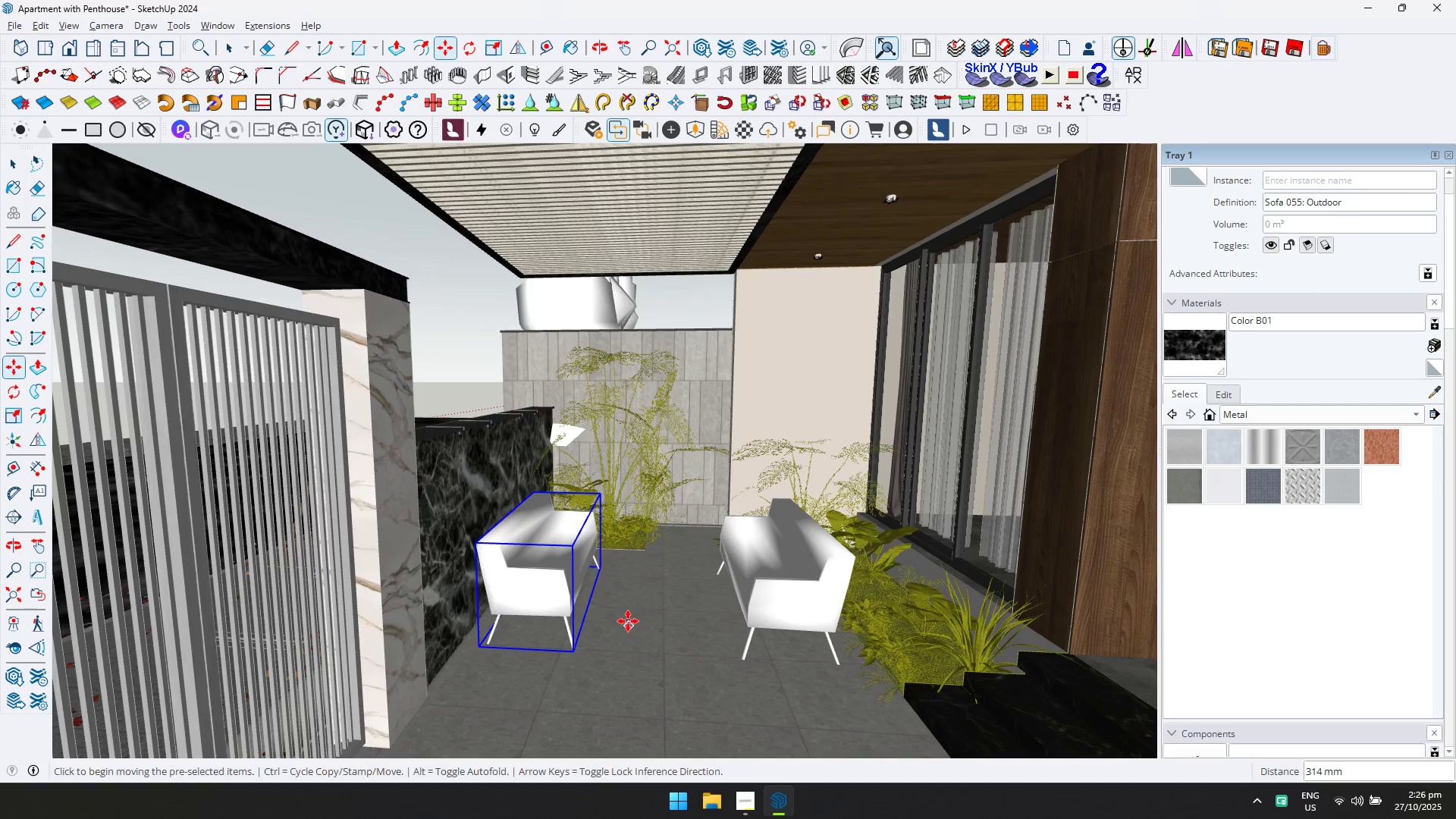 
key(Escape)
 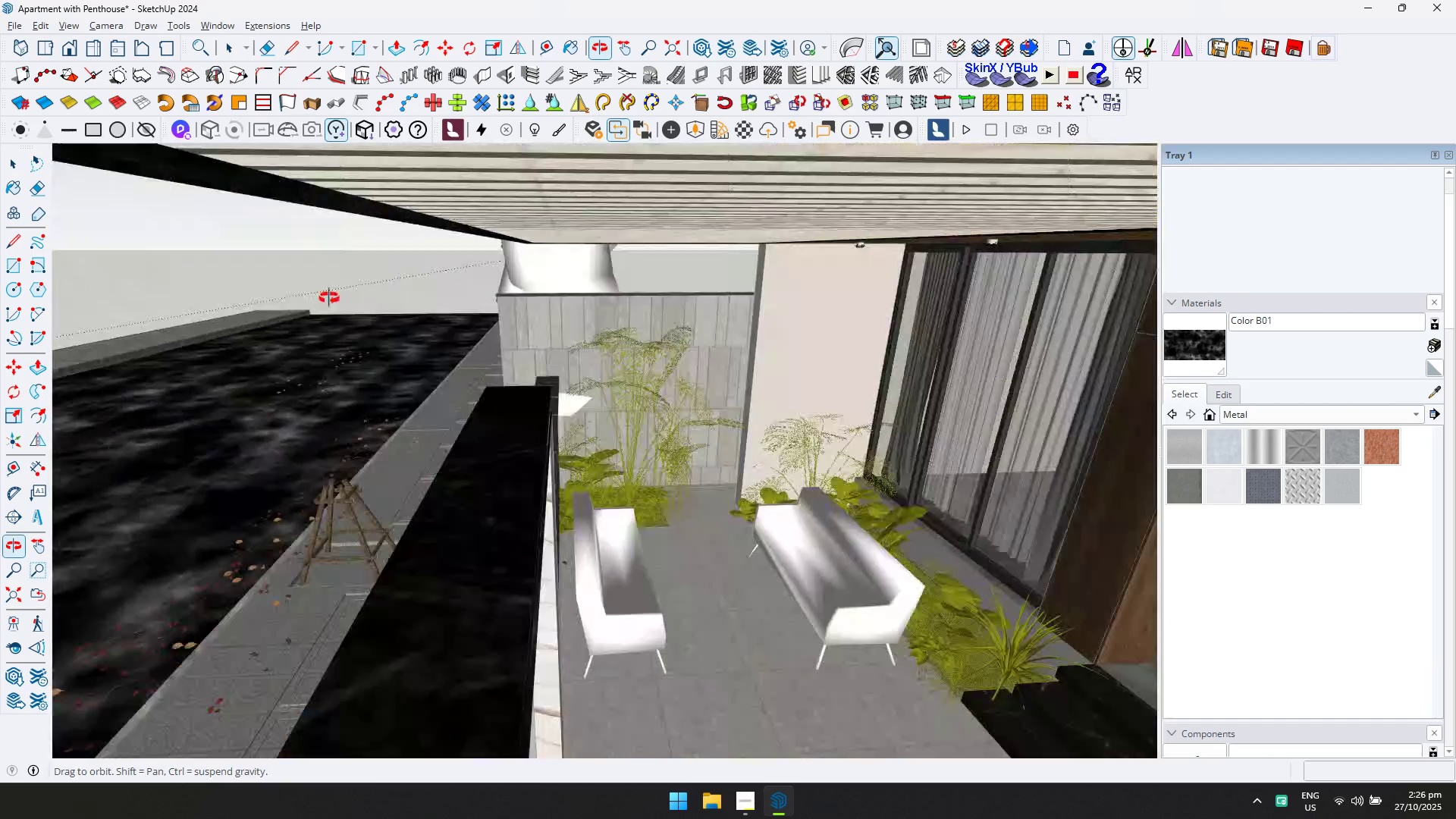 
wait(5.78)
 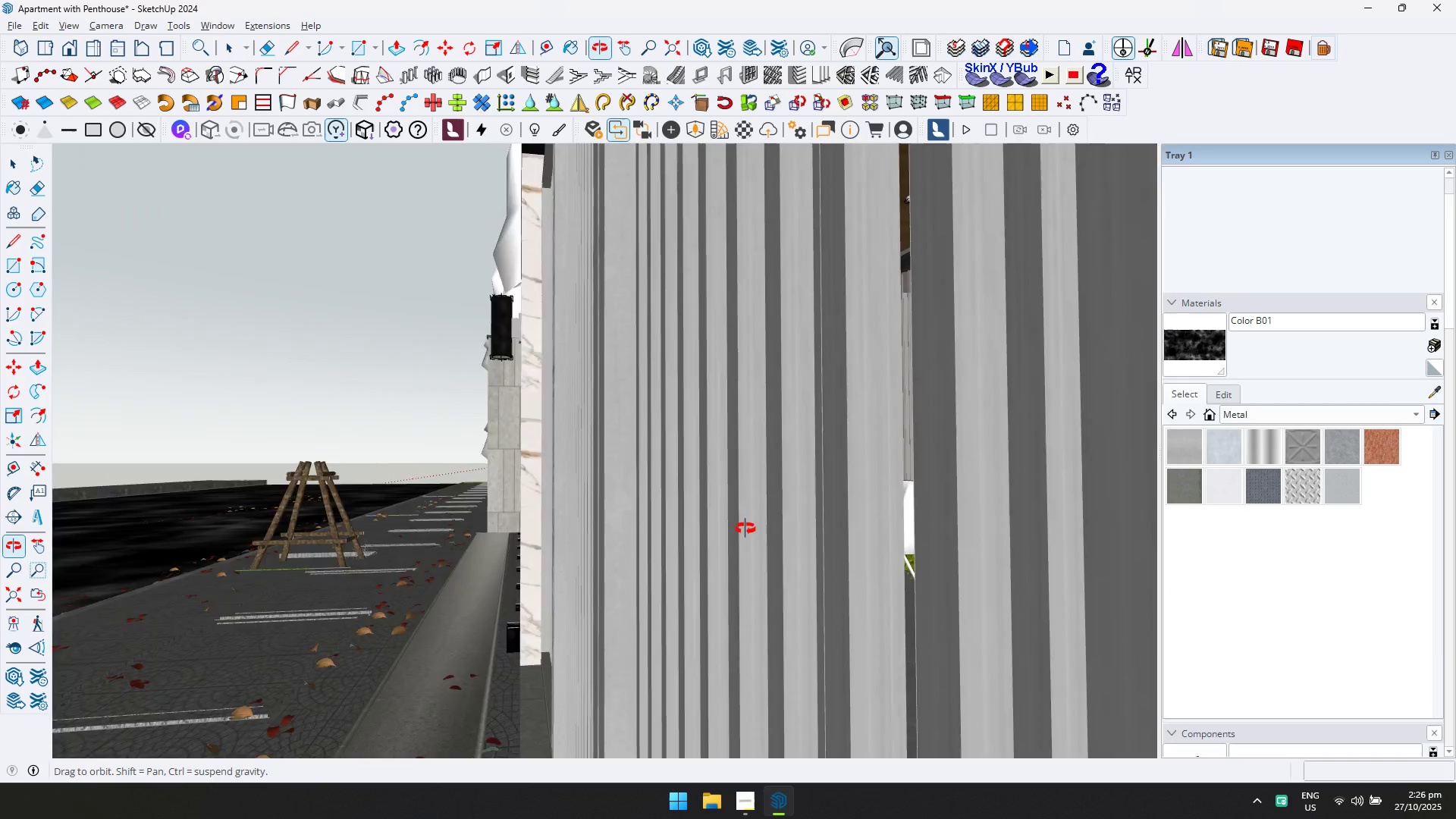 
double_click([568, 406])
 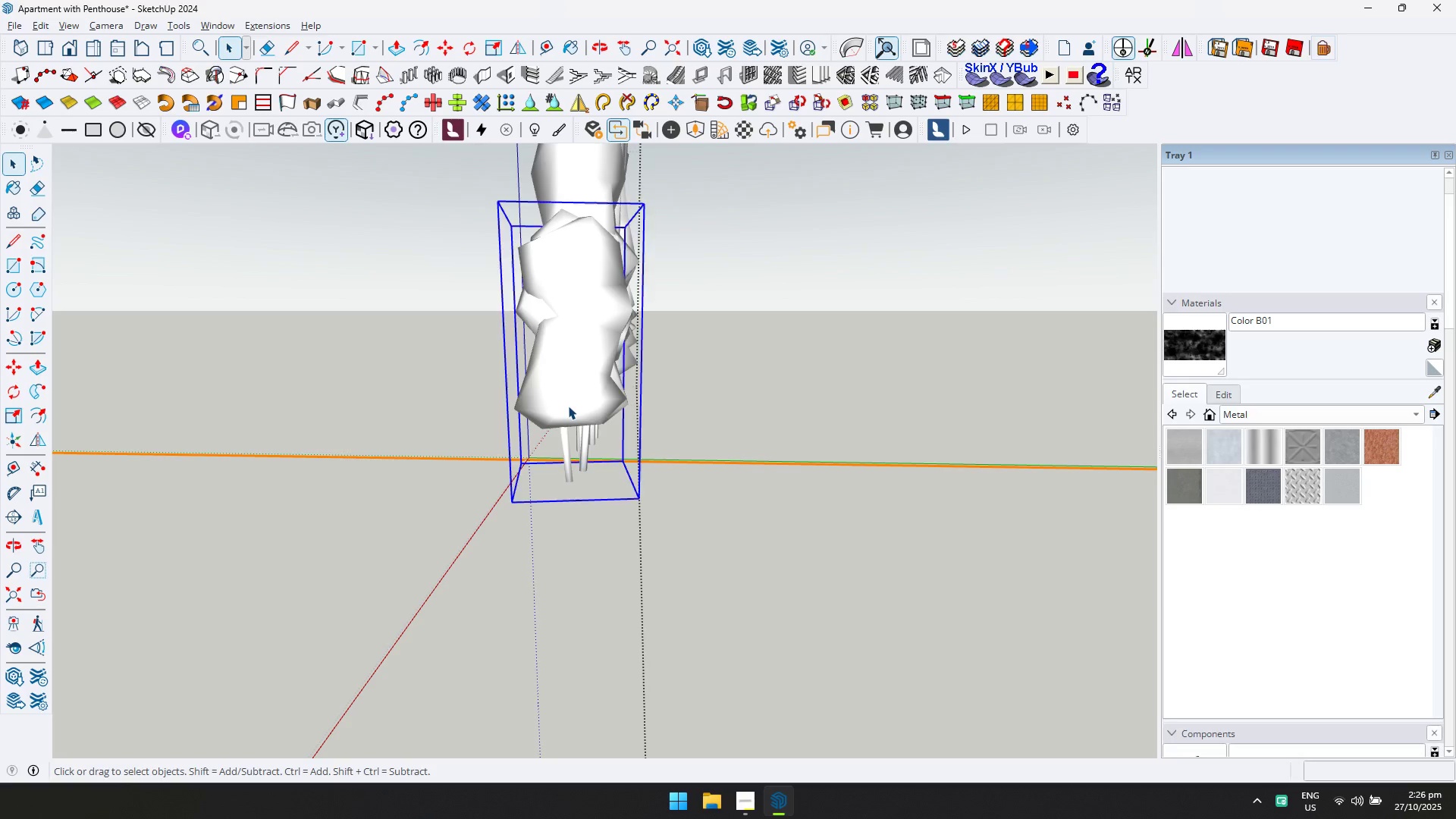 
triple_click([568, 406])
 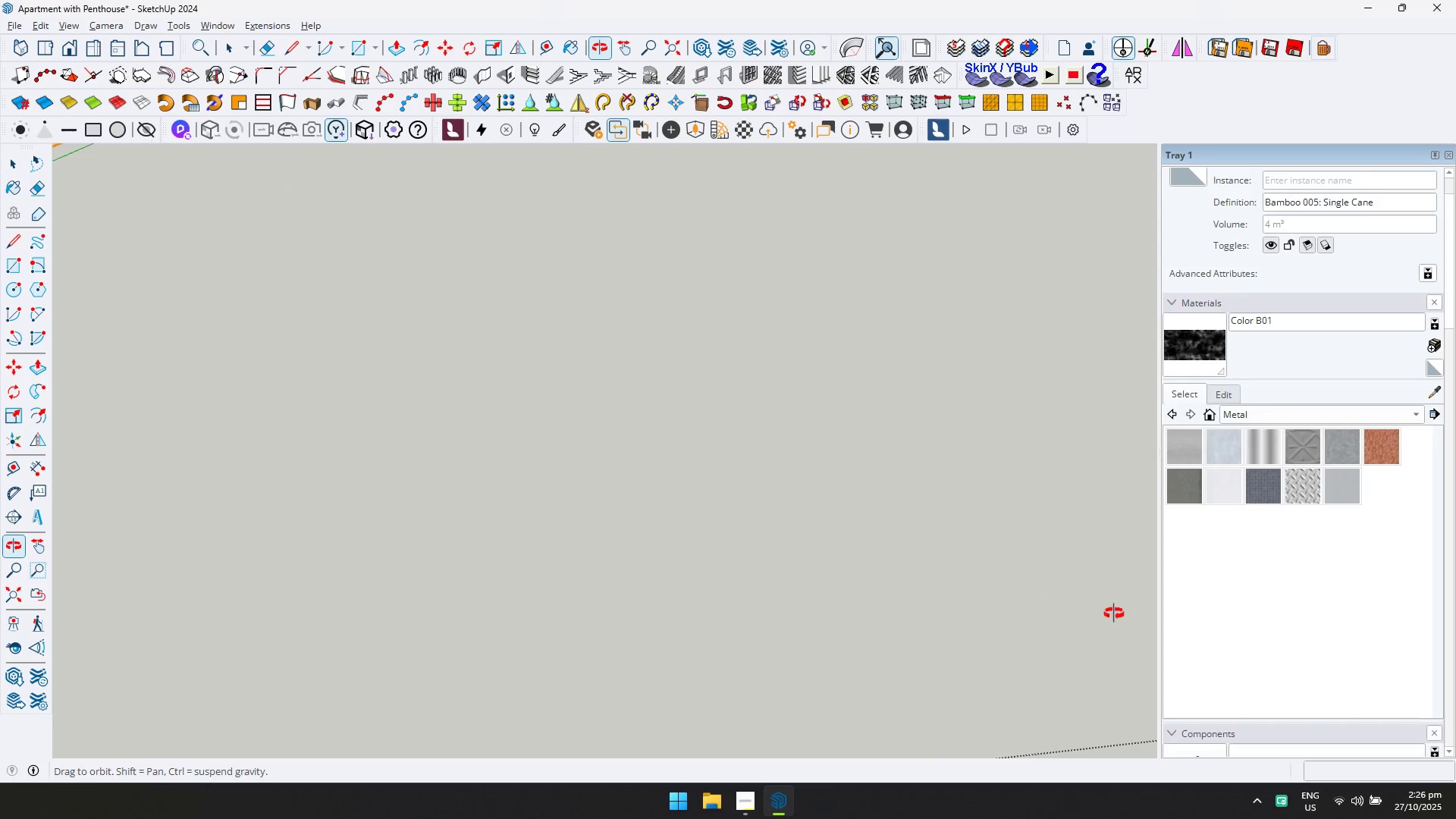 
scroll: coordinate [500, 528], scroll_direction: down, amount: 62.0
 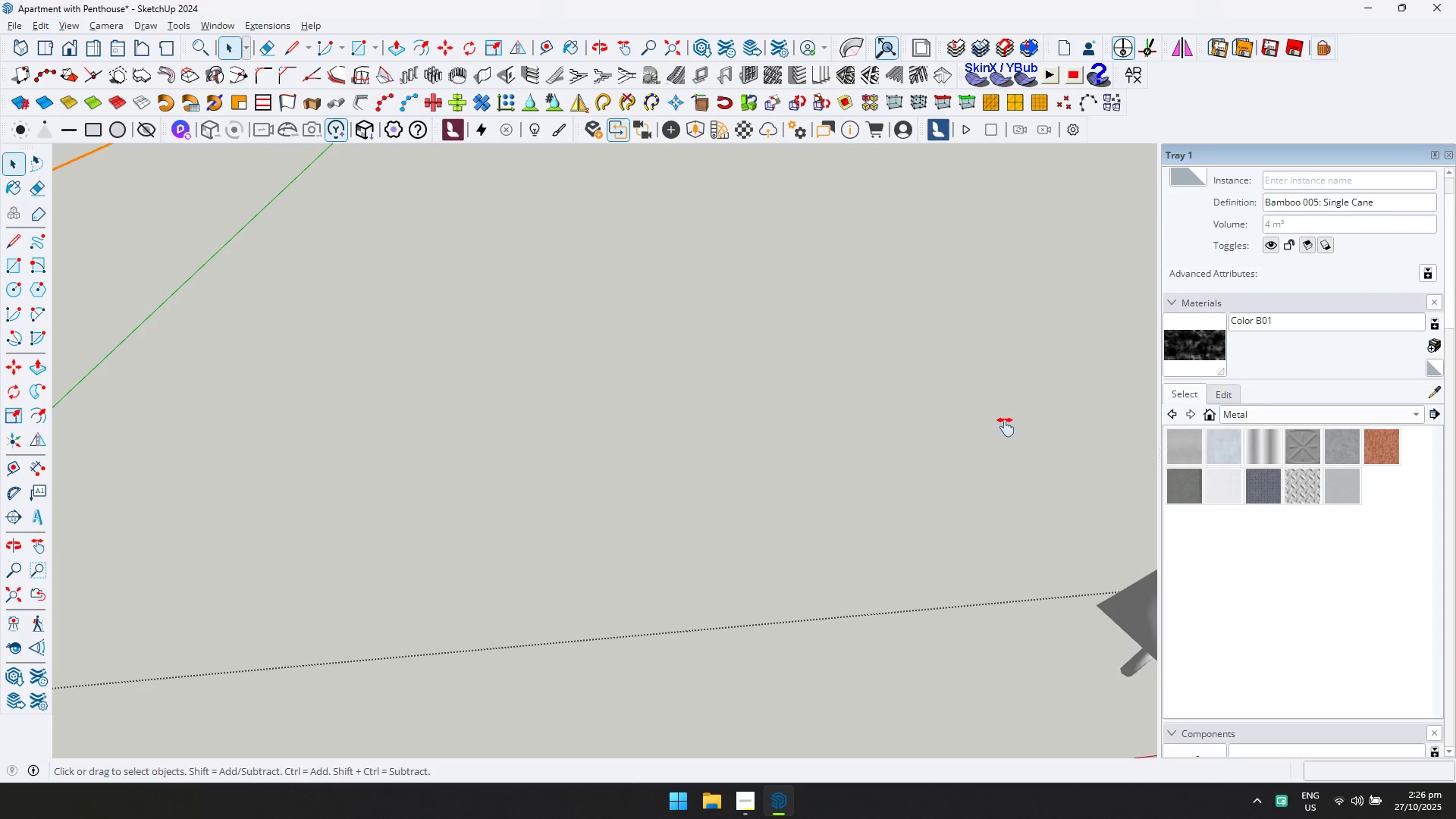 
type(dd)
 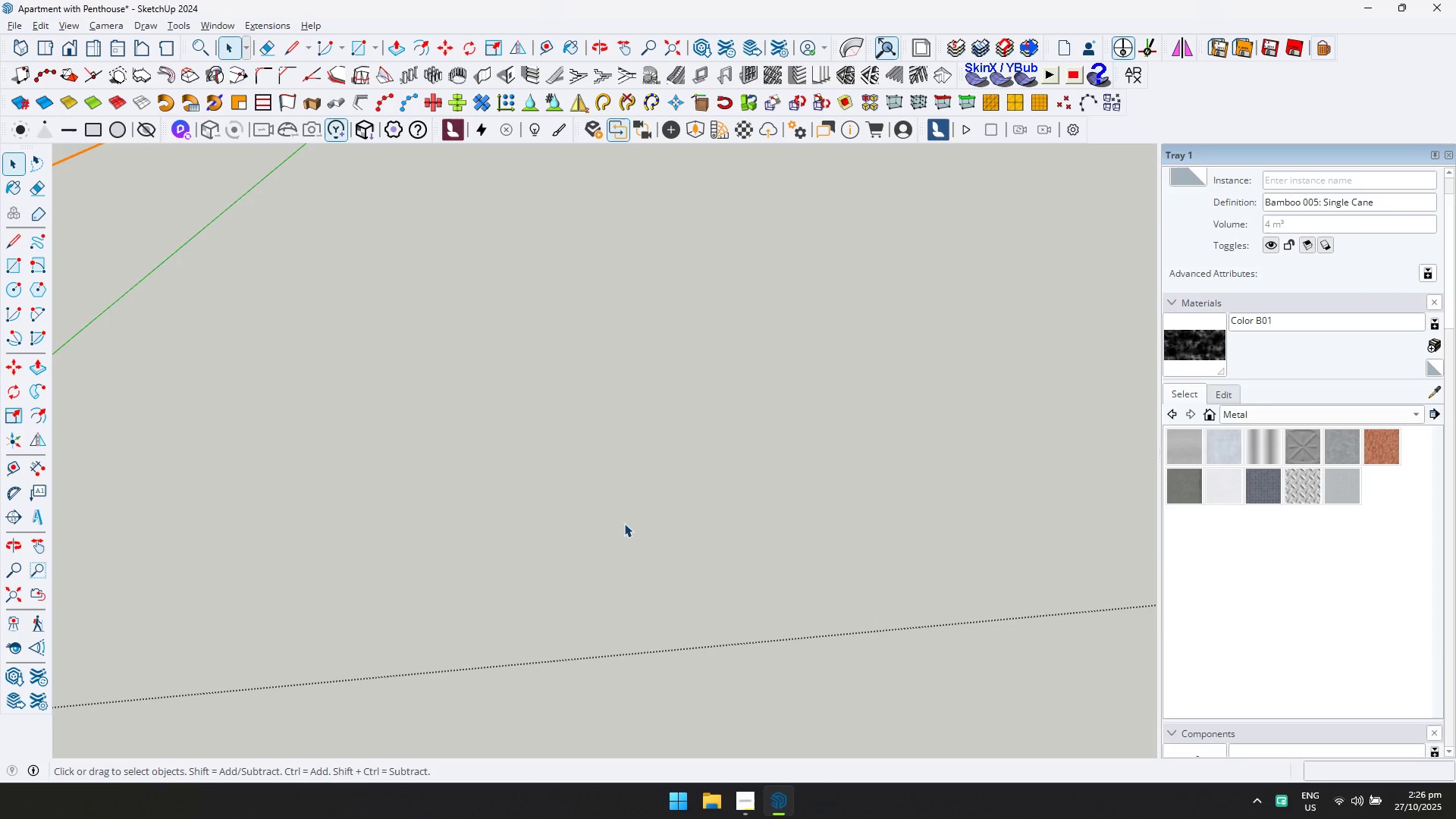 
hold_key(key=ShiftLeft, duration=0.74)
scroll: coordinate [783, 498], scroll_direction: down, amount: 35.0
 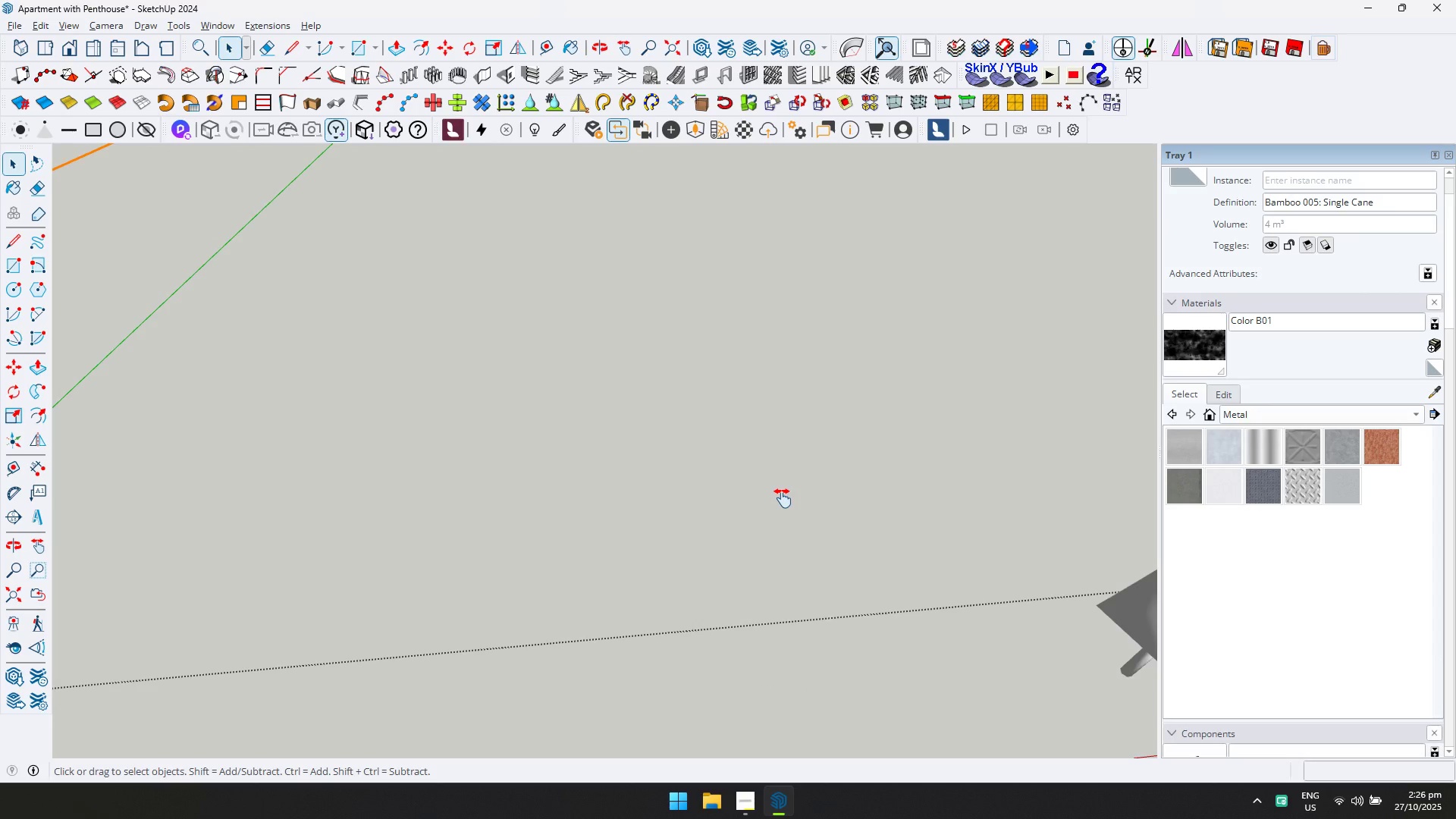 
key(Alt+AltLeft)
 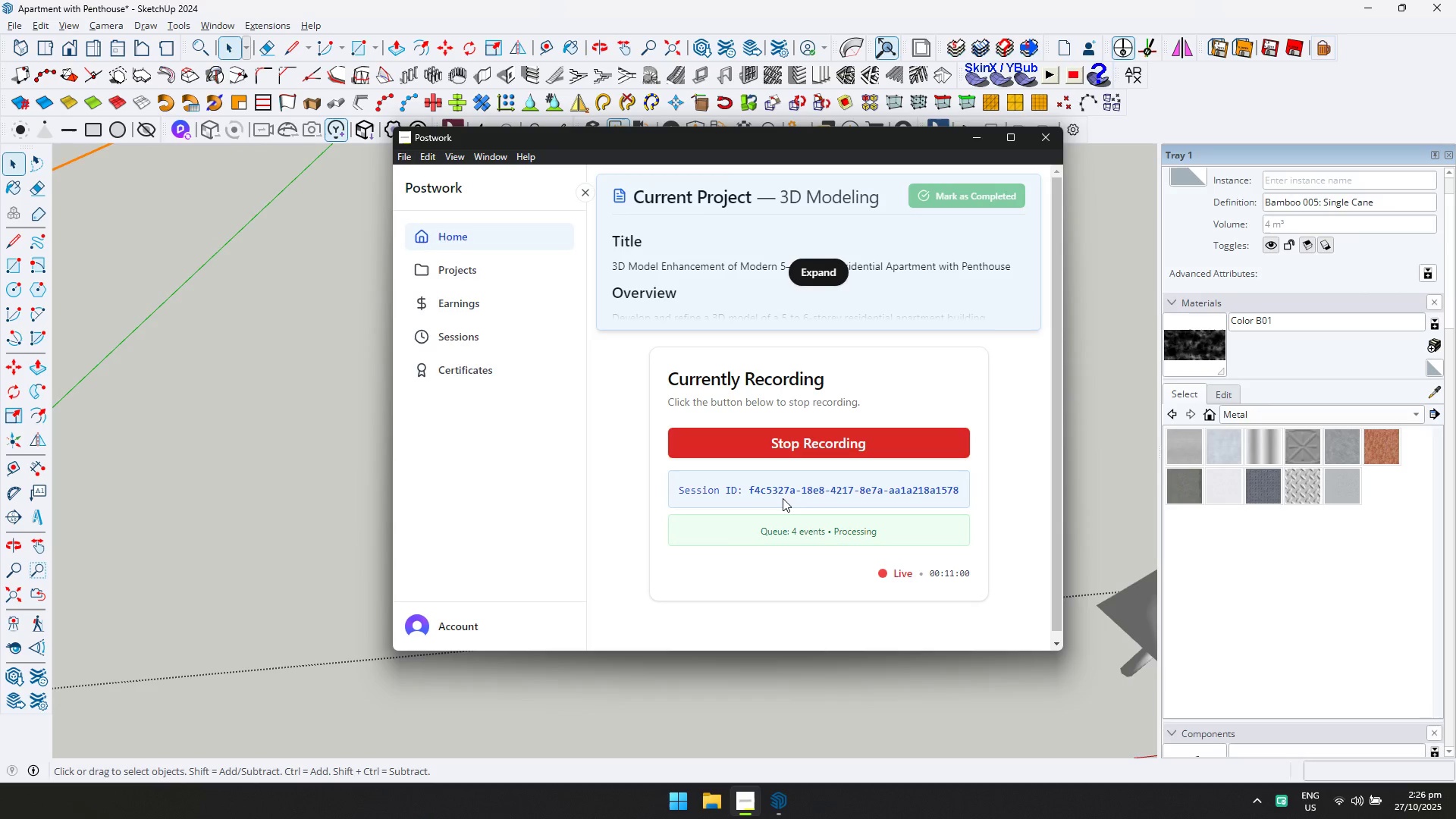 
key(Alt+Tab)
 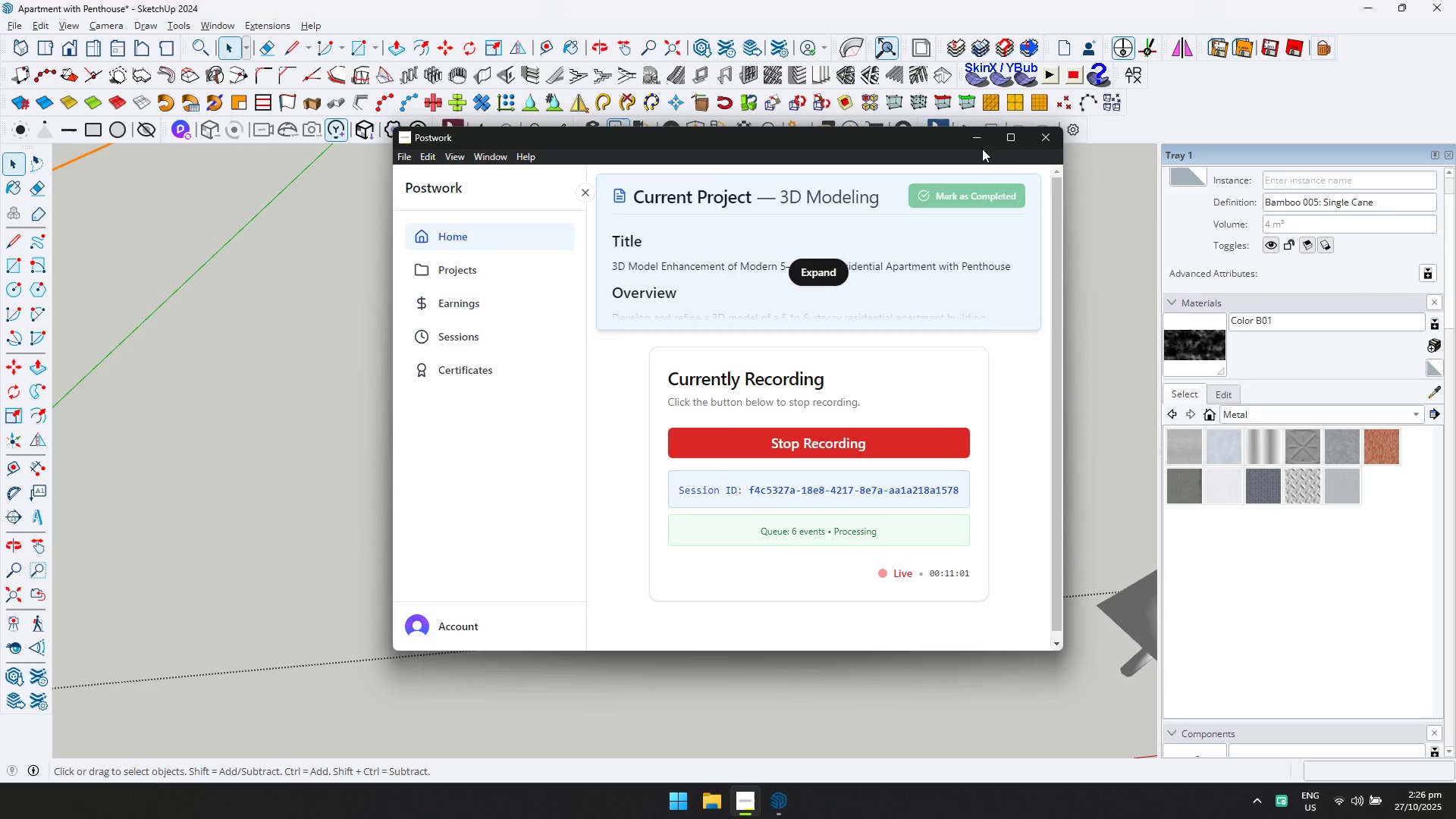 
left_click([978, 136])
 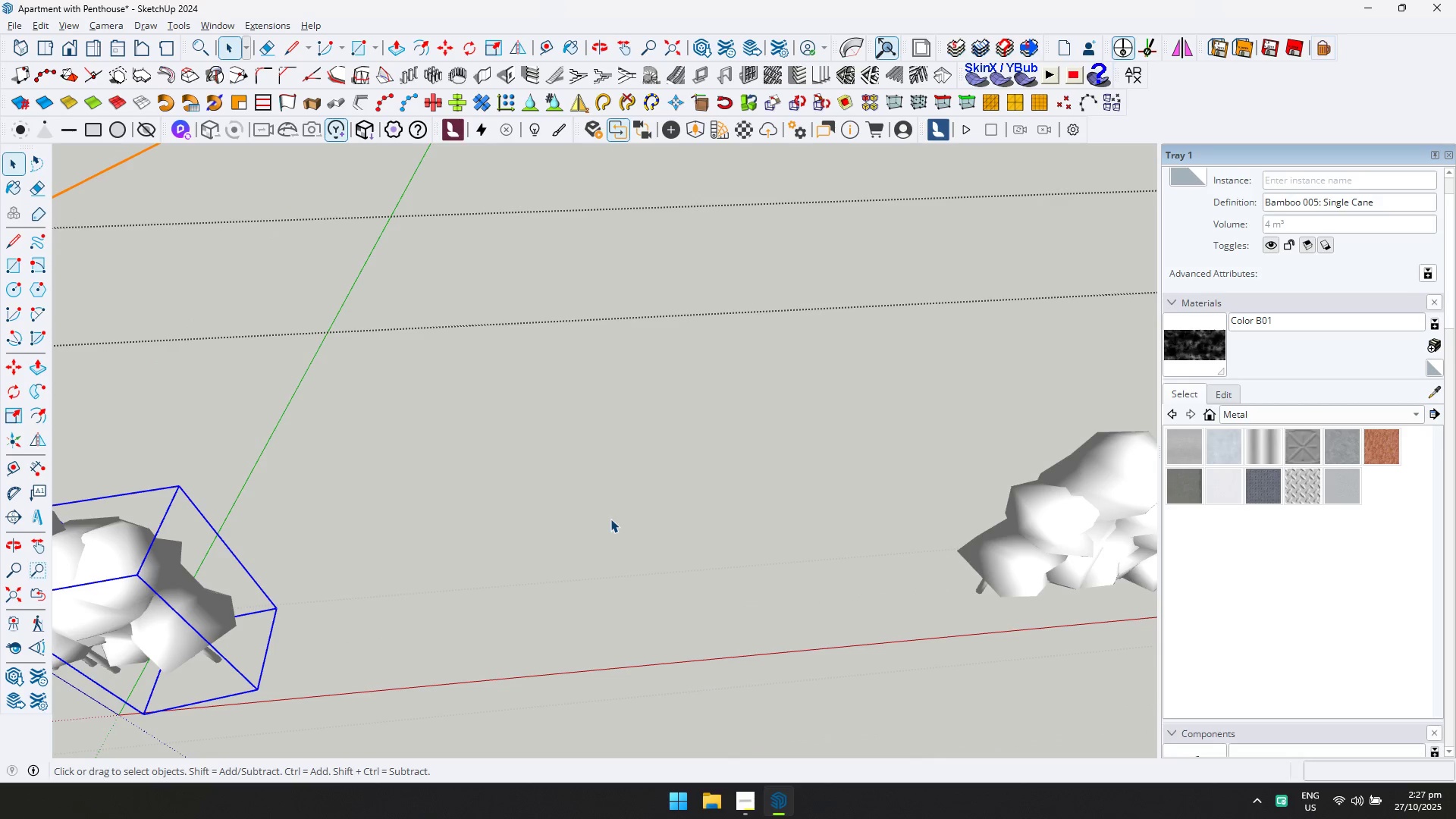 
wait(22.4)
 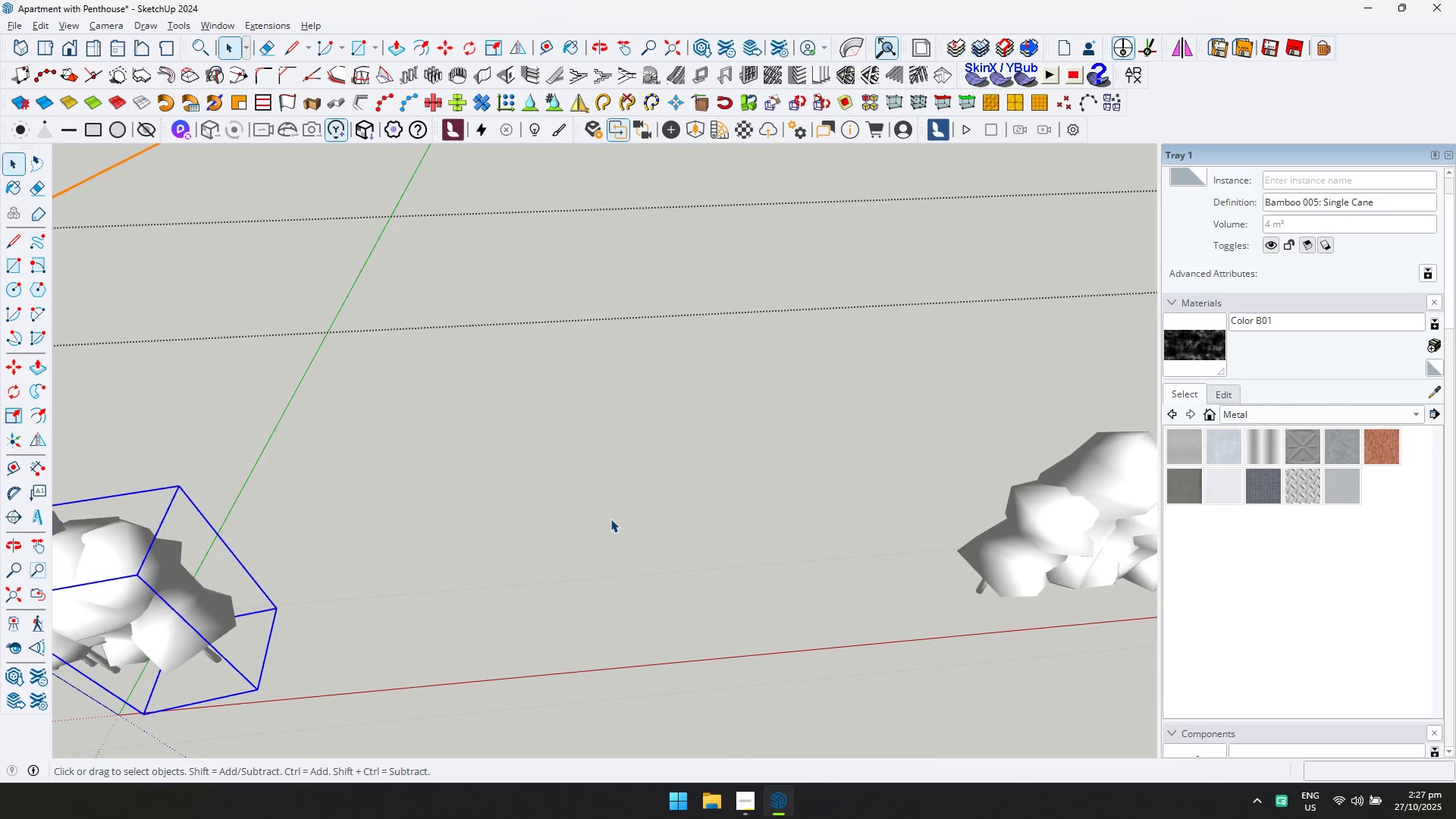 
scroll: coordinate [604, 523], scroll_direction: down, amount: 9.0
 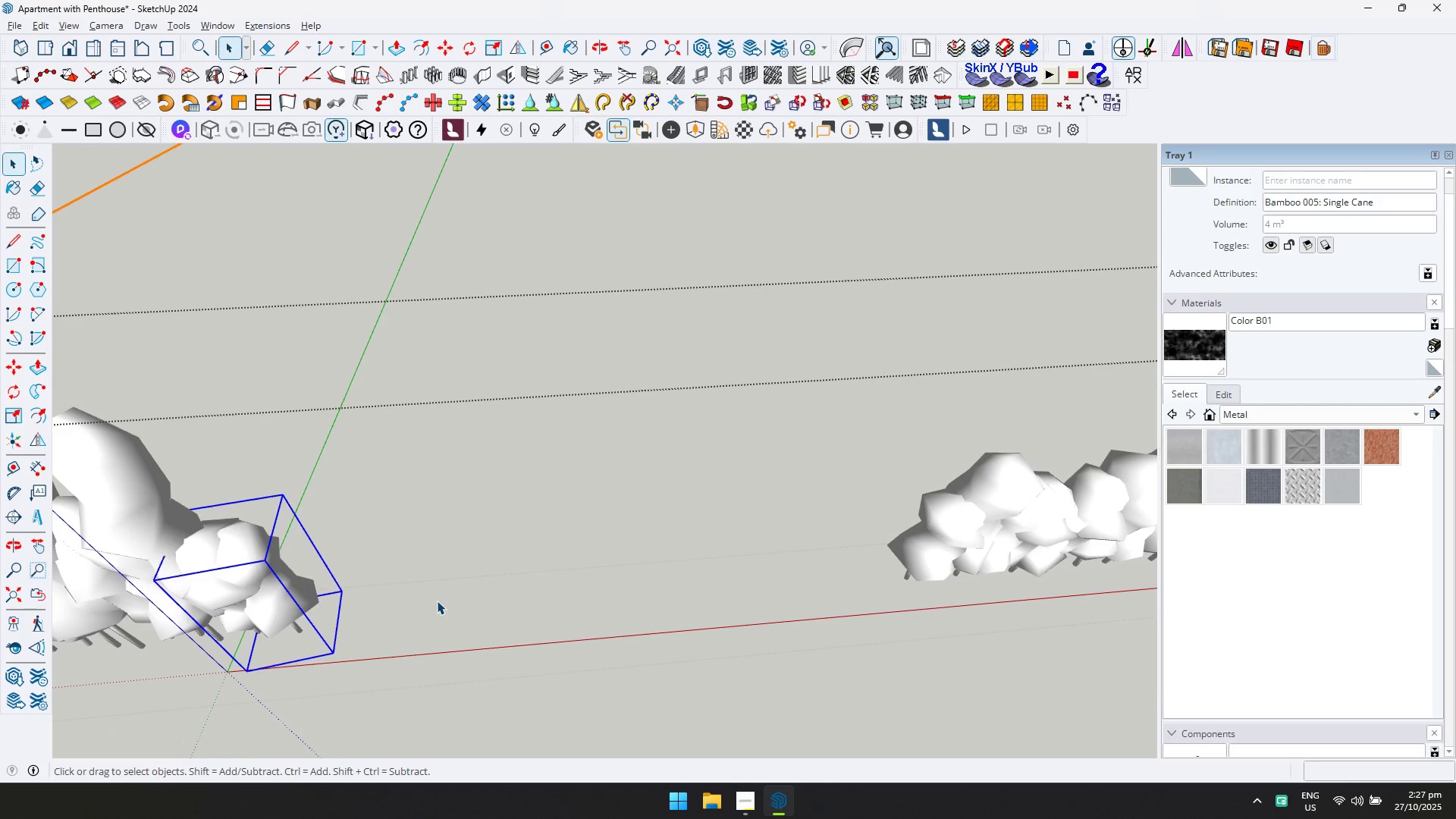 
hold_key(key=ShiftLeft, duration=0.98)
 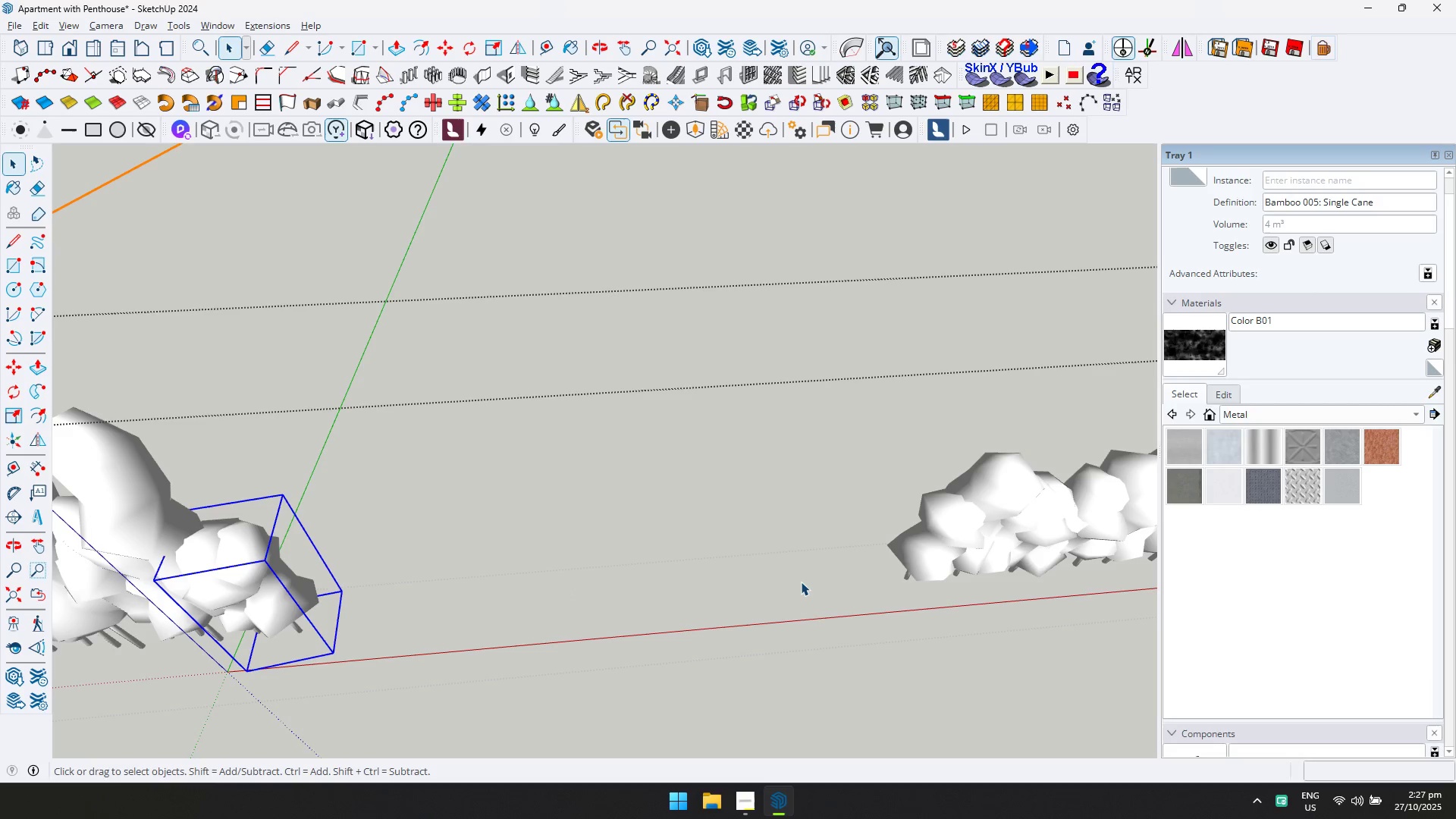 
type(ddm)
key(Escape)
 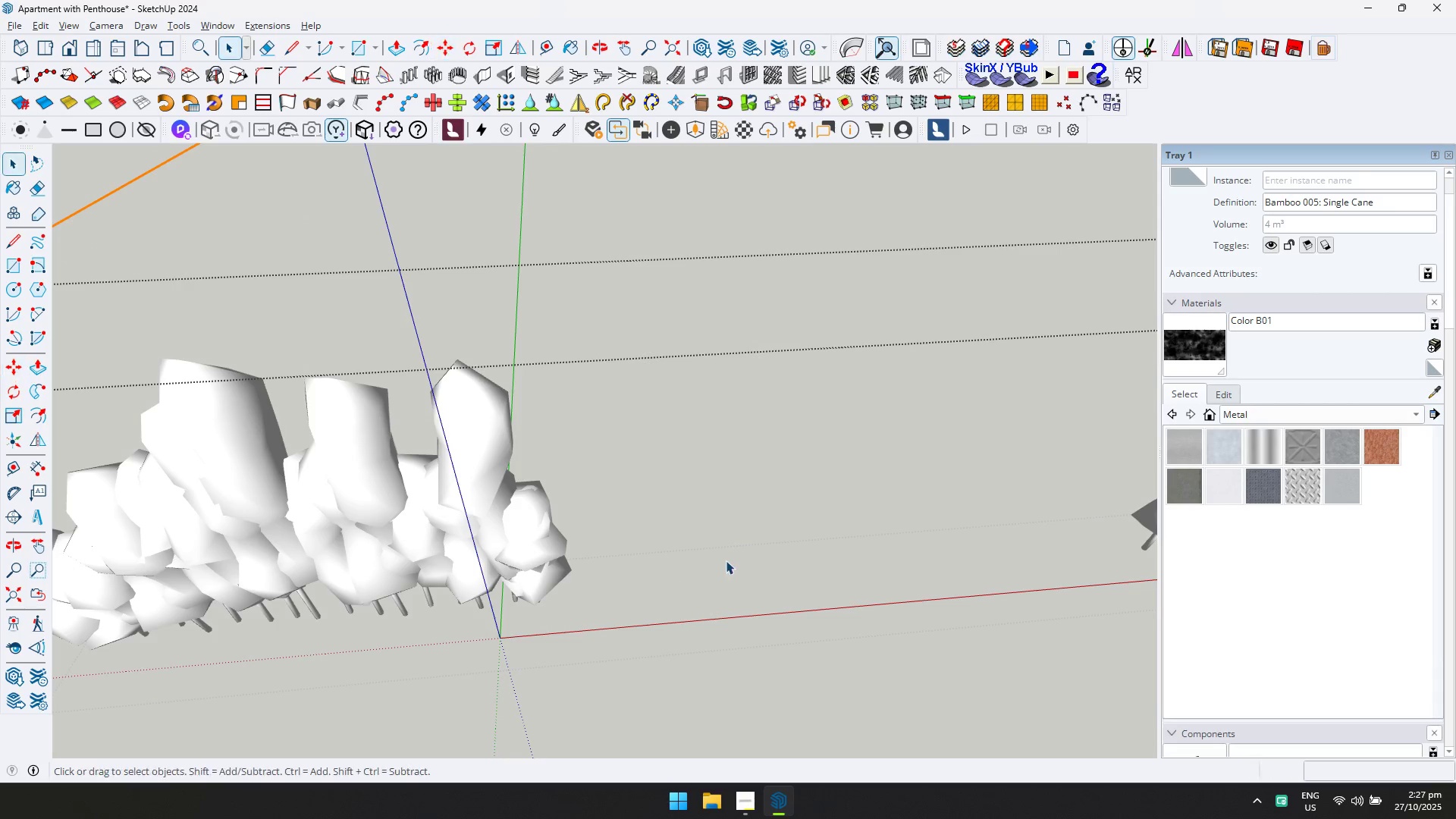 
 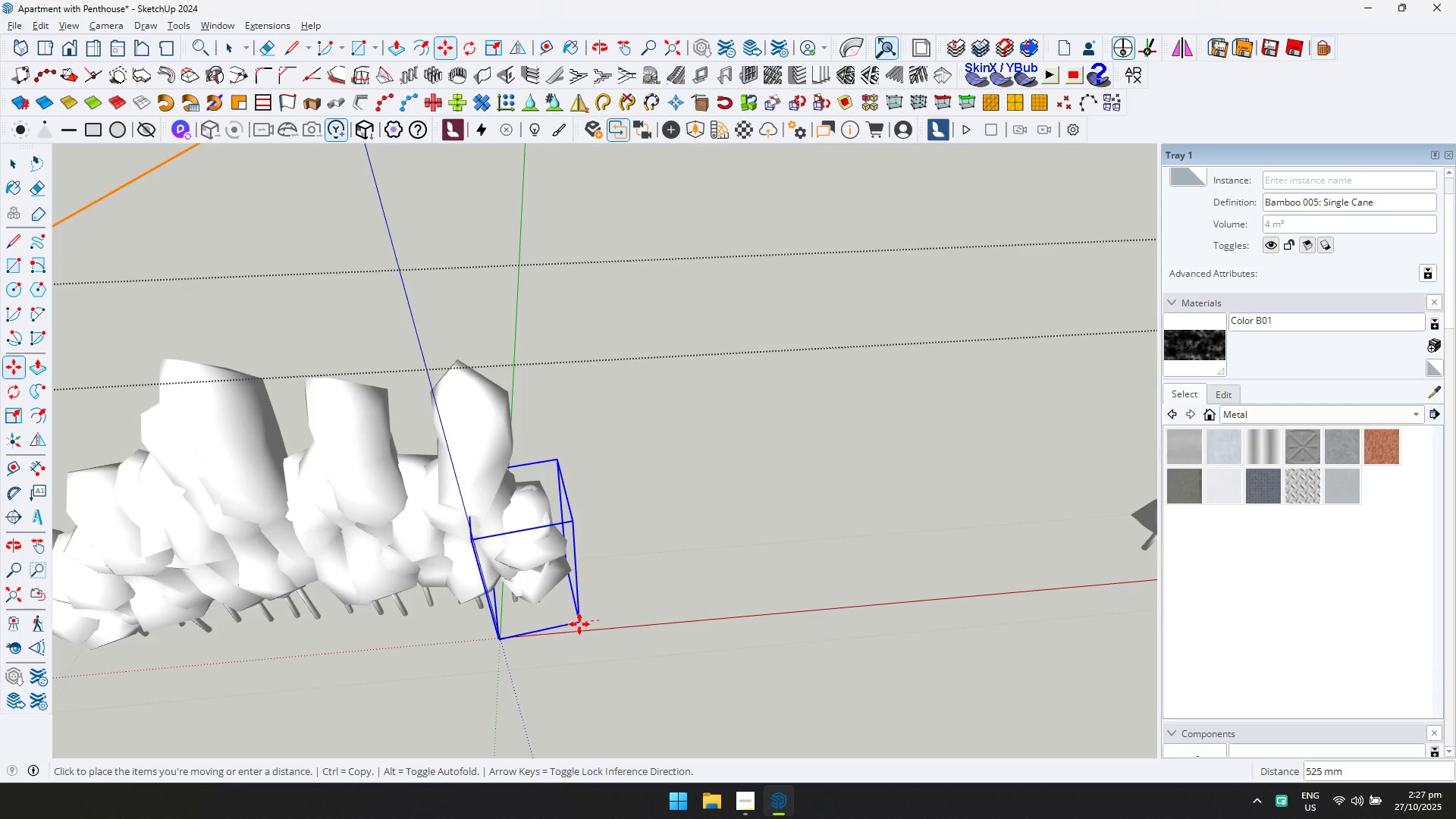 
left_click([579, 624])
 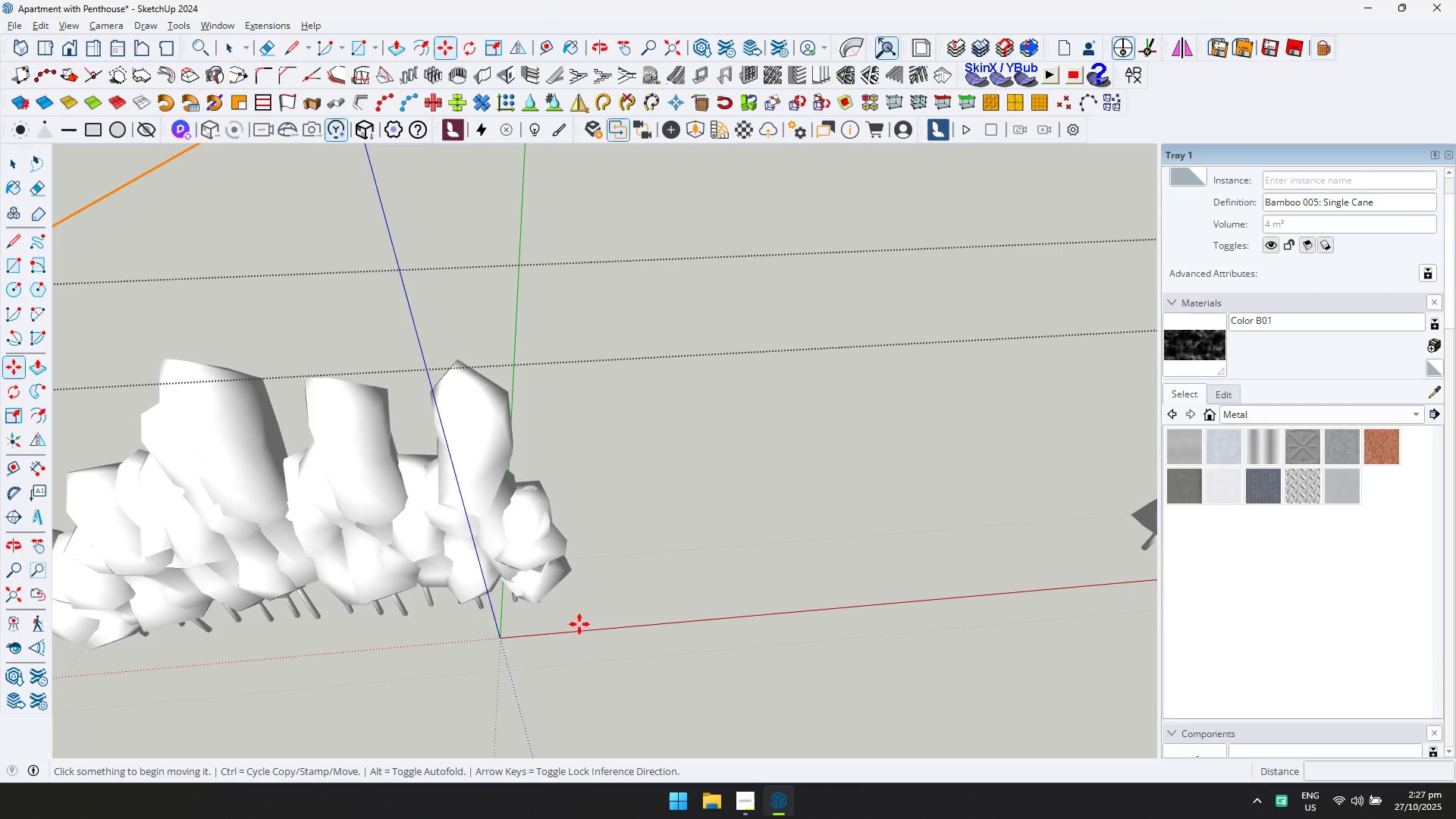 
key(Space)
 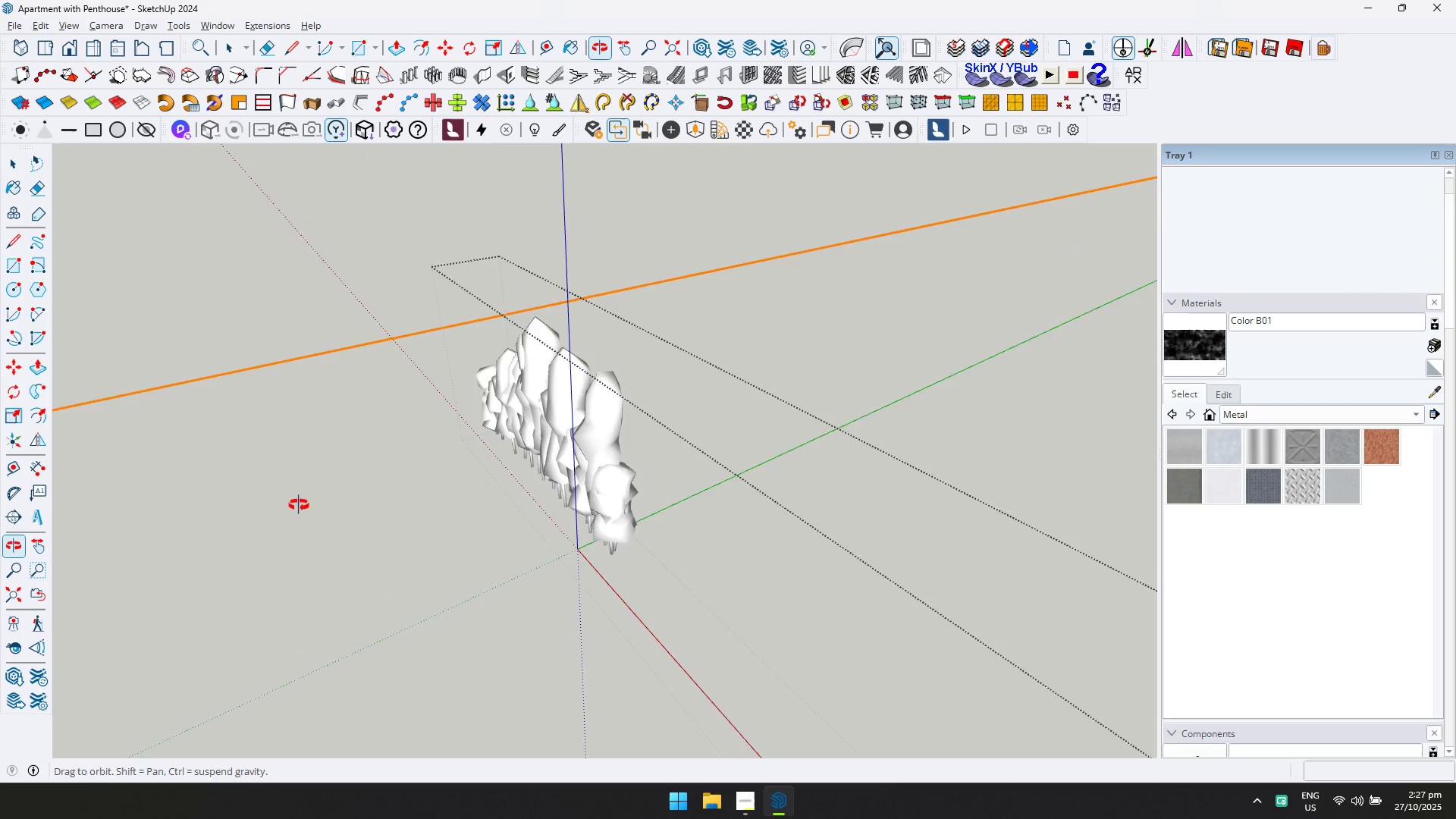 
key(Escape)
 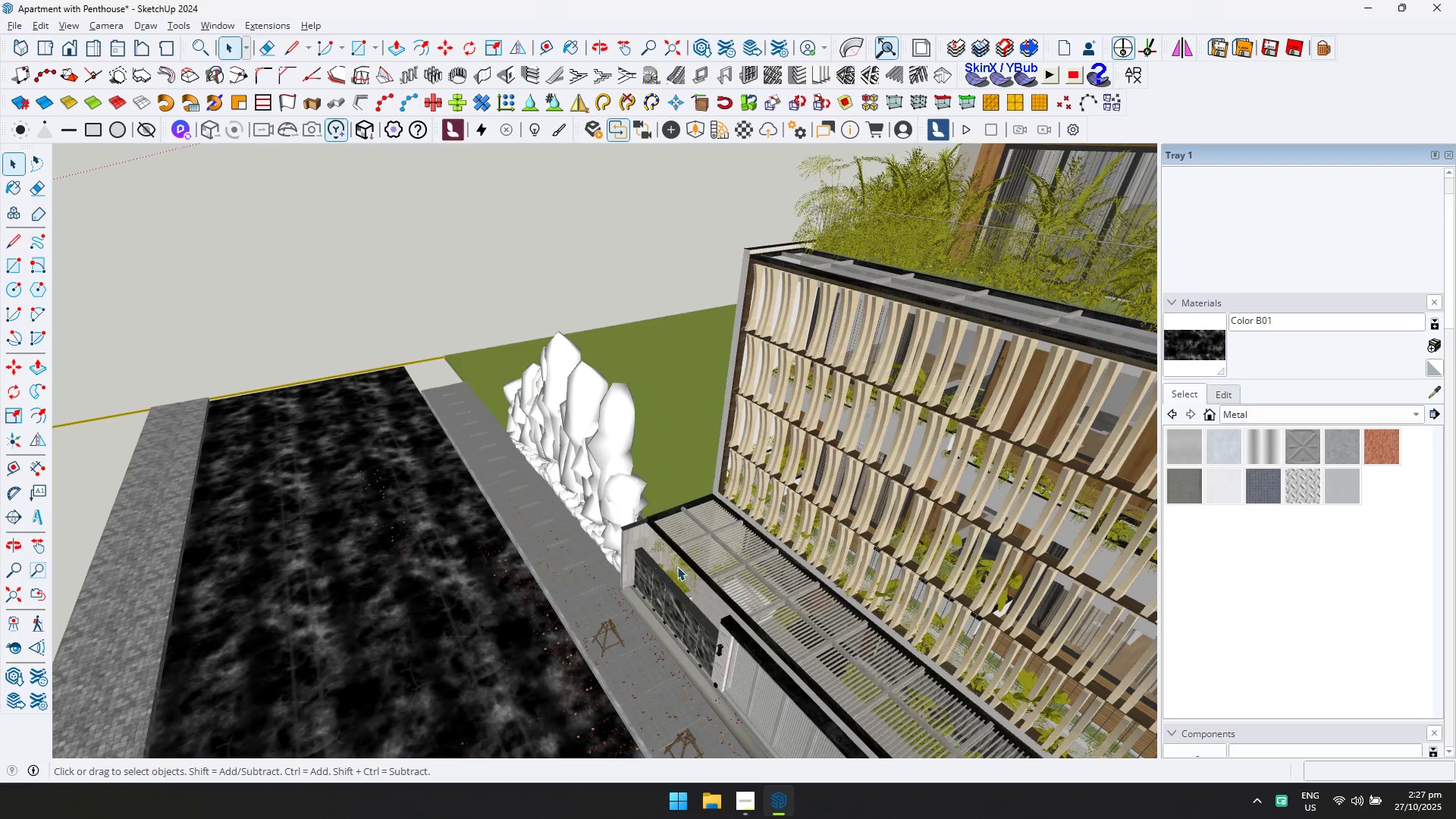 
scroll: coordinate [683, 594], scroll_direction: up, amount: 7.0
 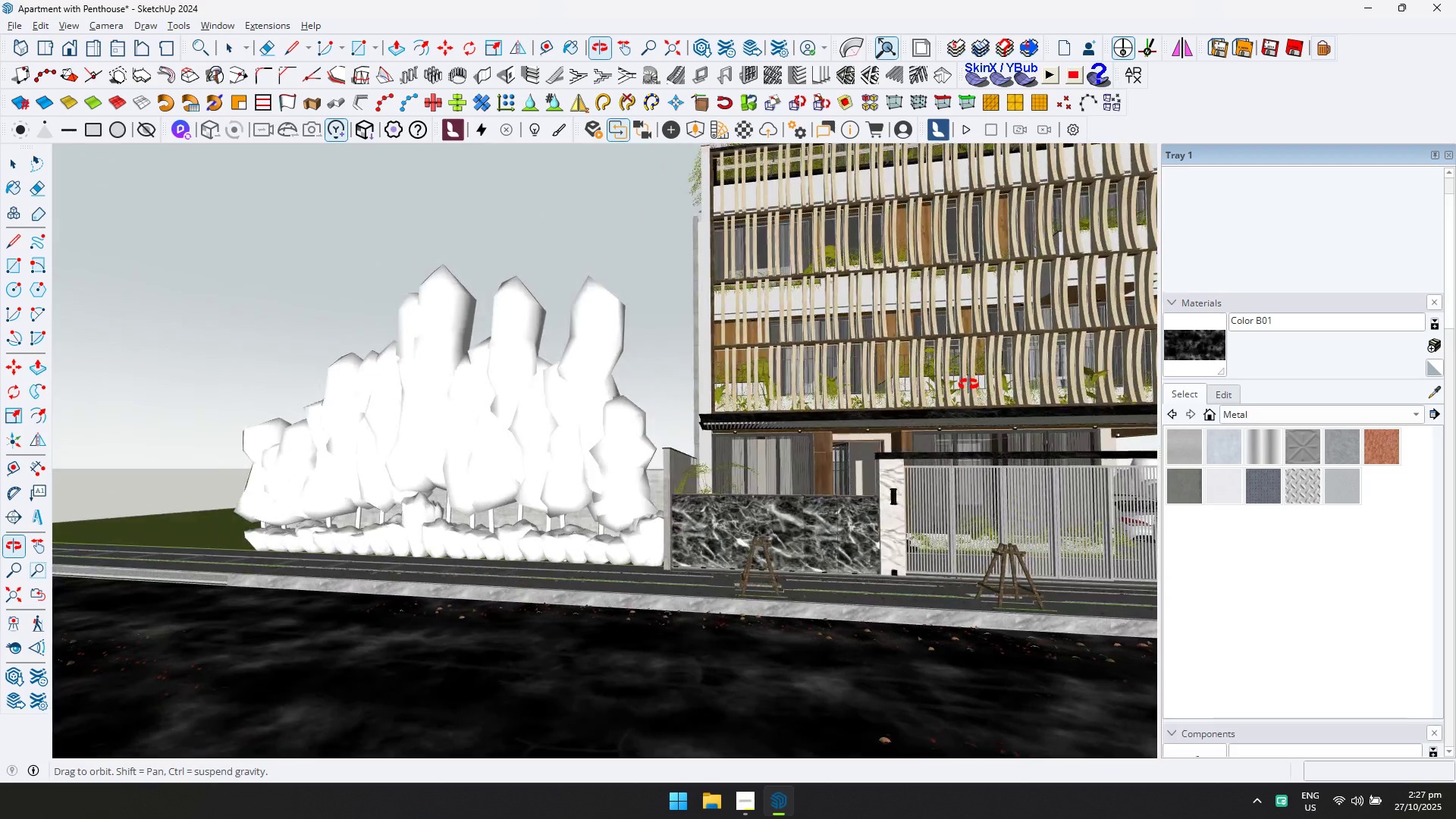 
hold_key(key=ShiftLeft, duration=0.4)
 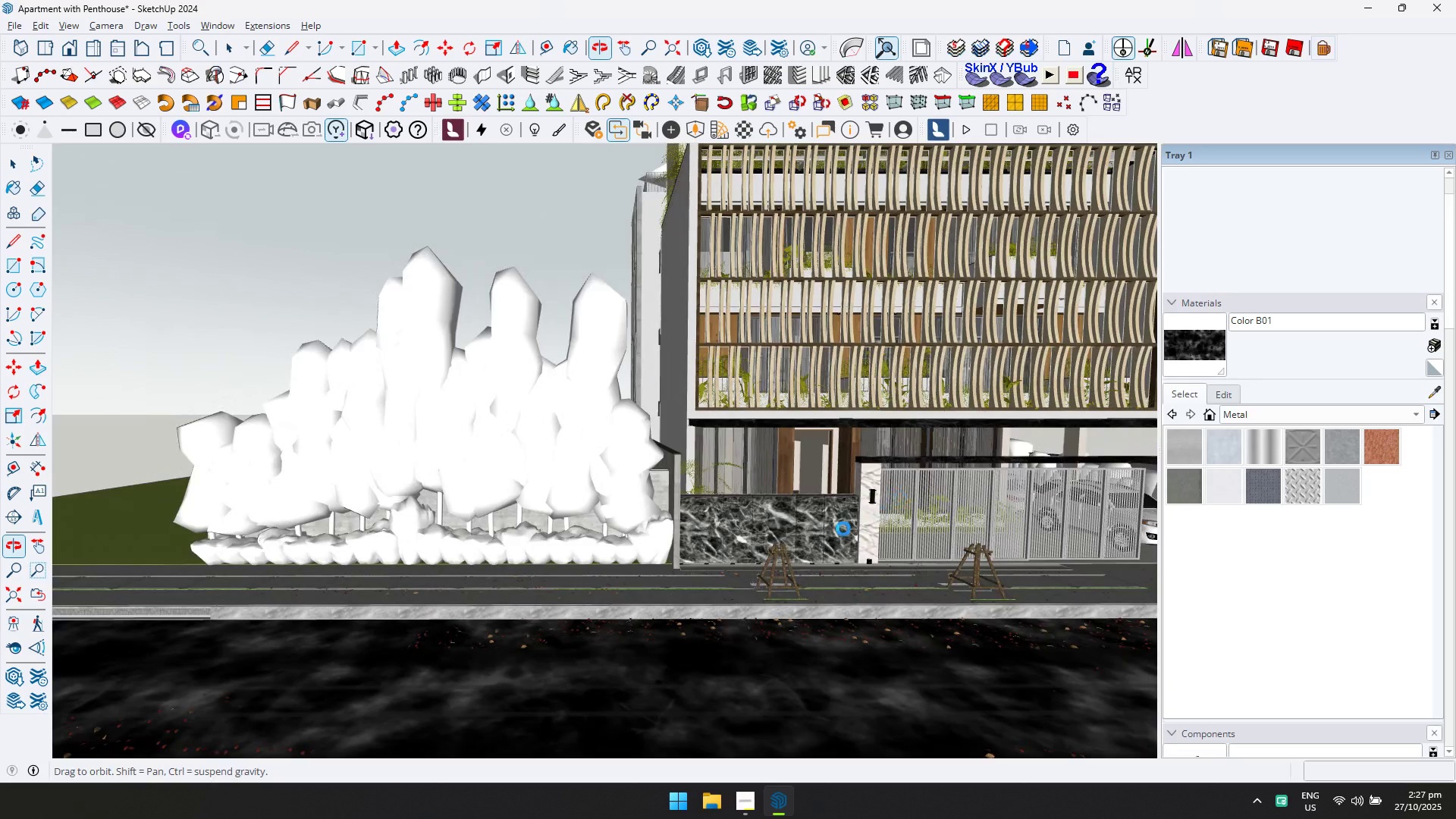 
scroll: coordinate [761, 535], scroll_direction: up, amount: 5.0
 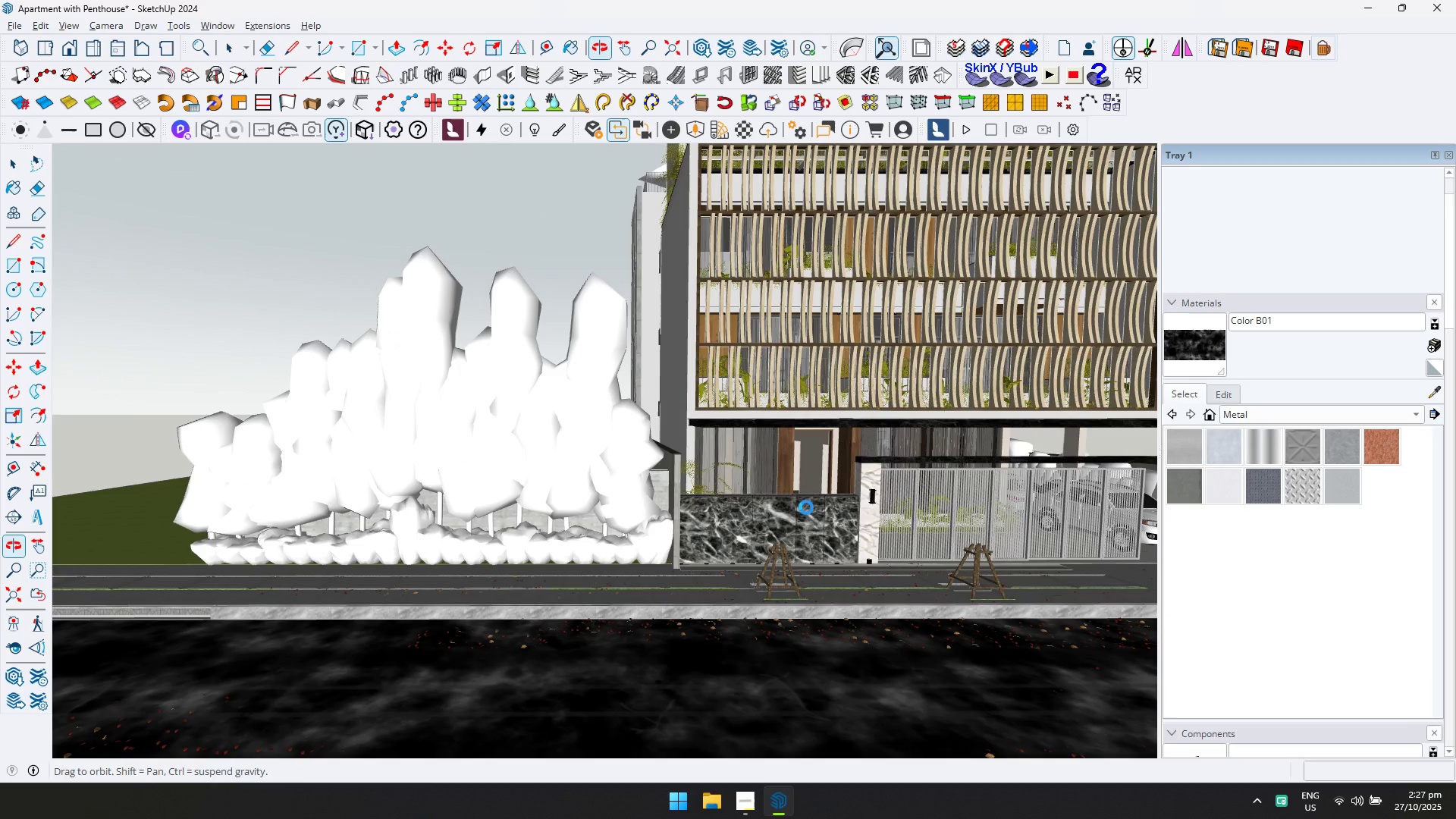 
wait(6.68)
 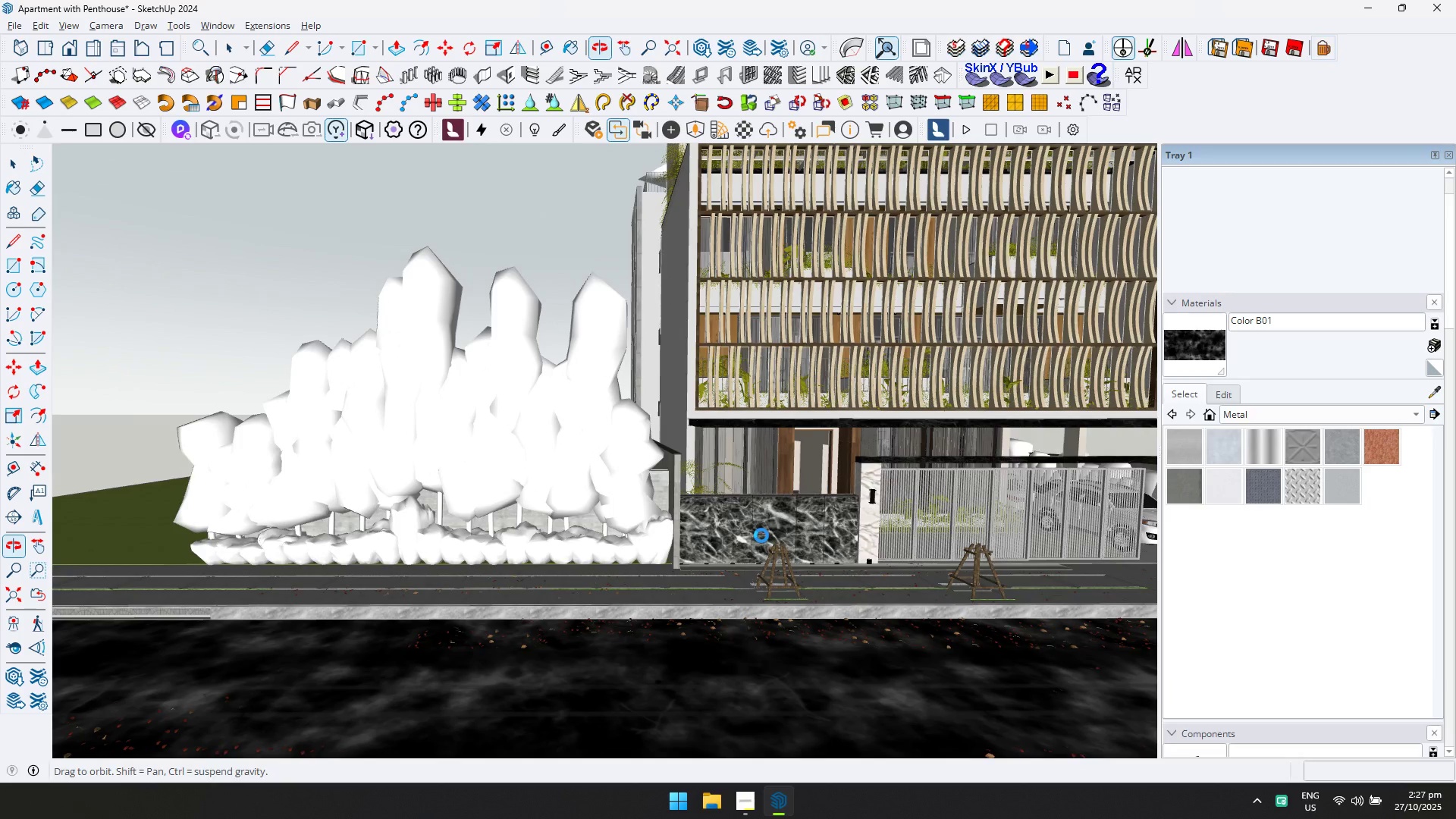 
key(Alt+AltLeft)
 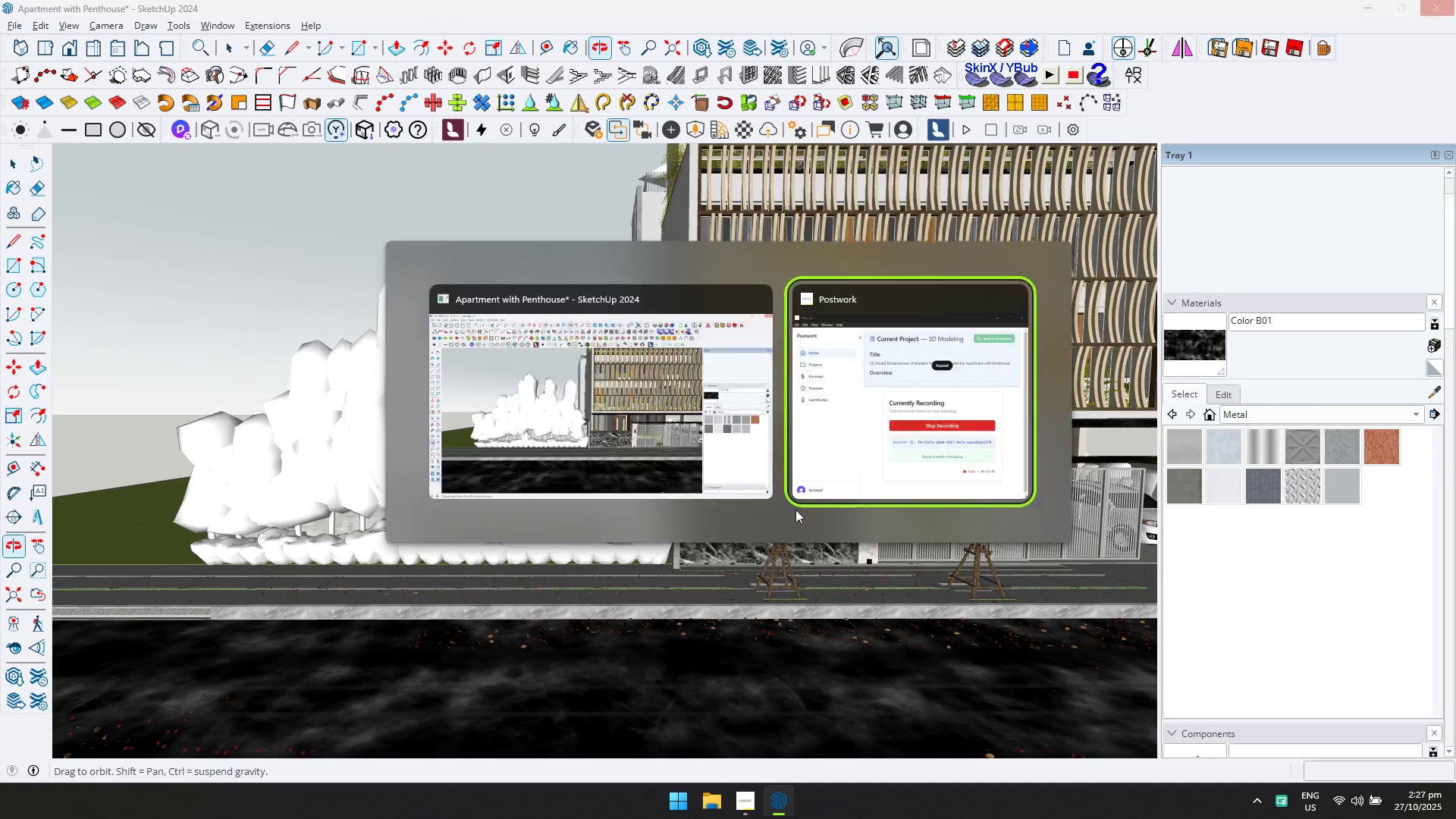 
key(Alt+Tab)